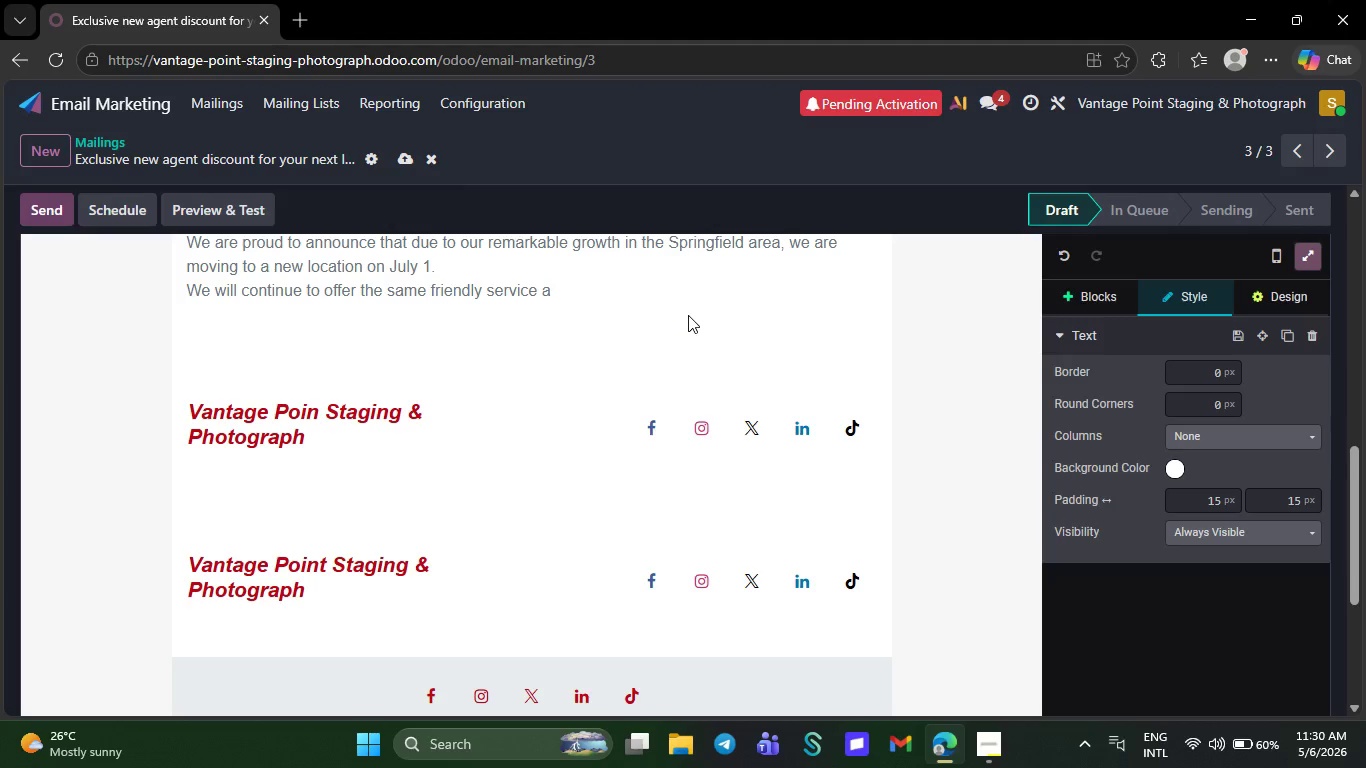 
key(Backspace)
 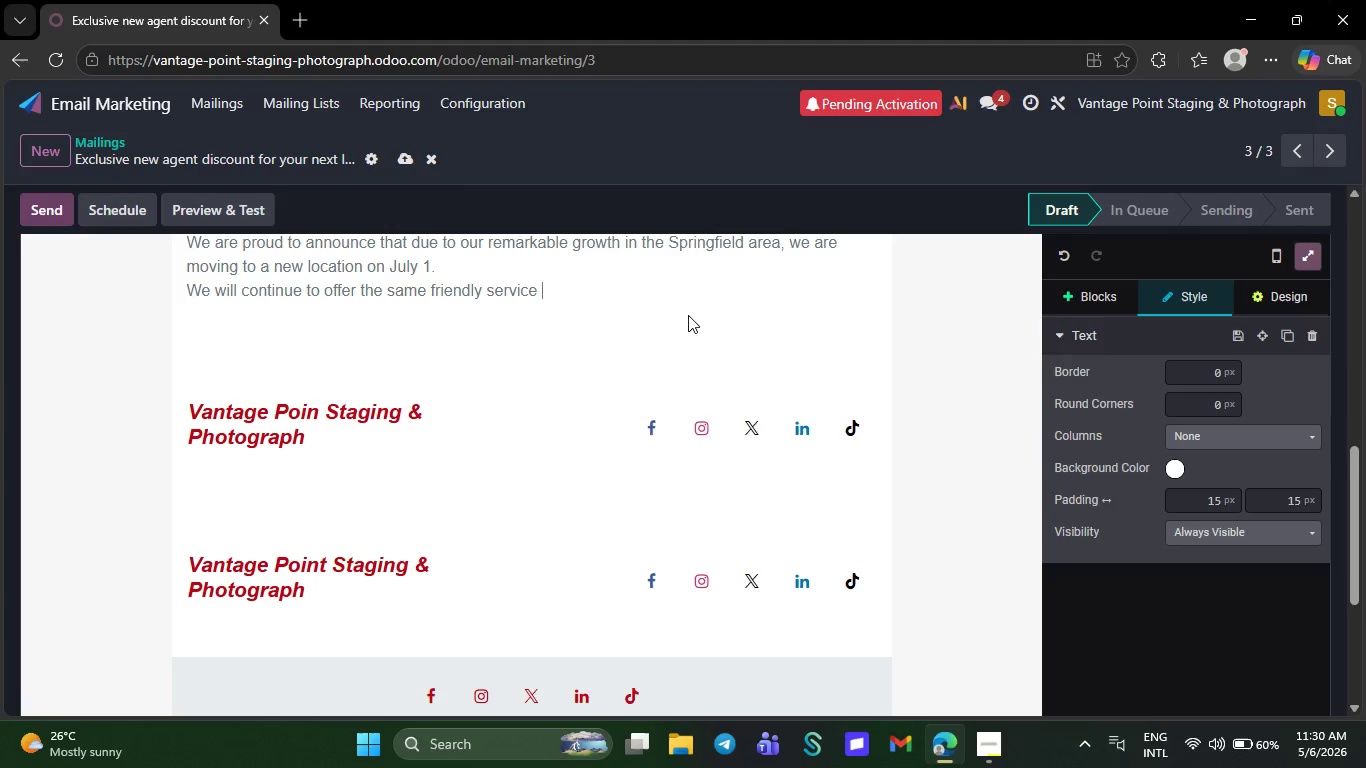 
key(Backspace)
 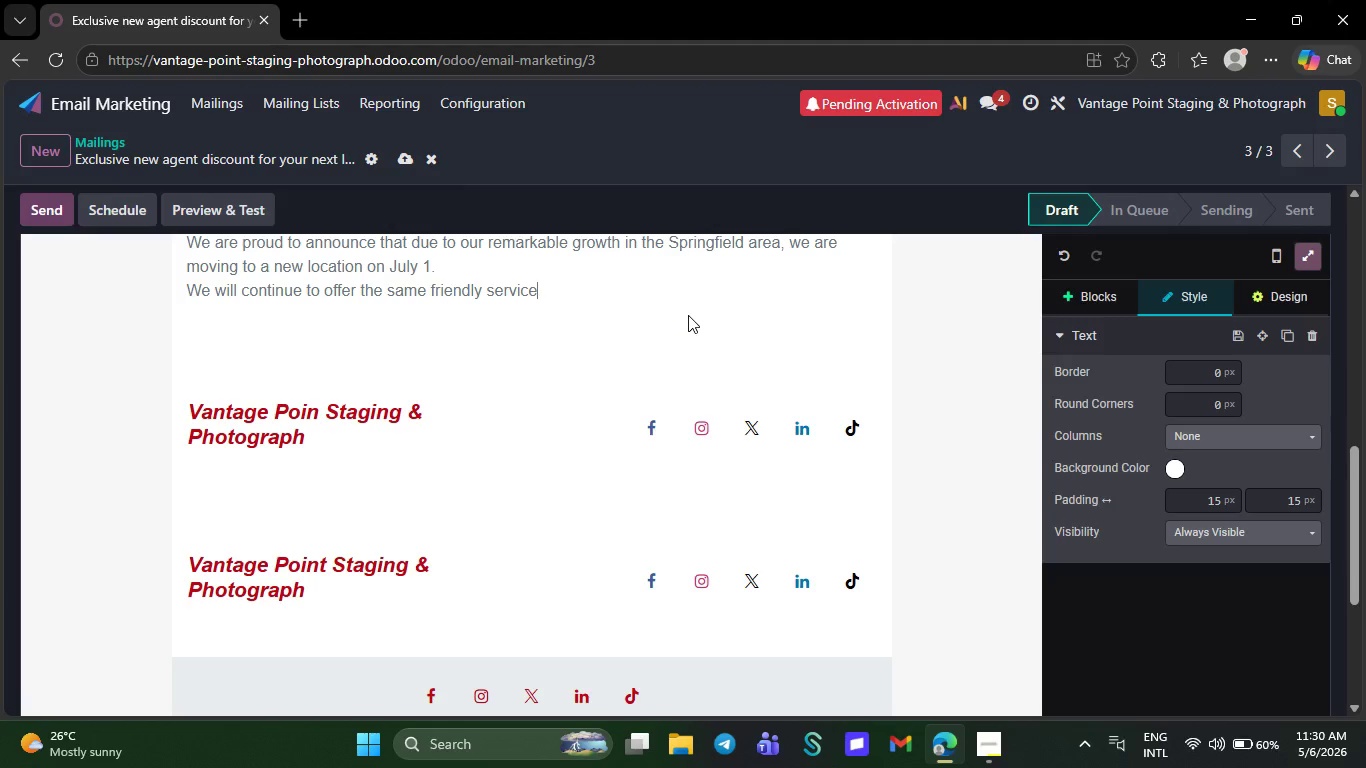 
key(Backspace)
 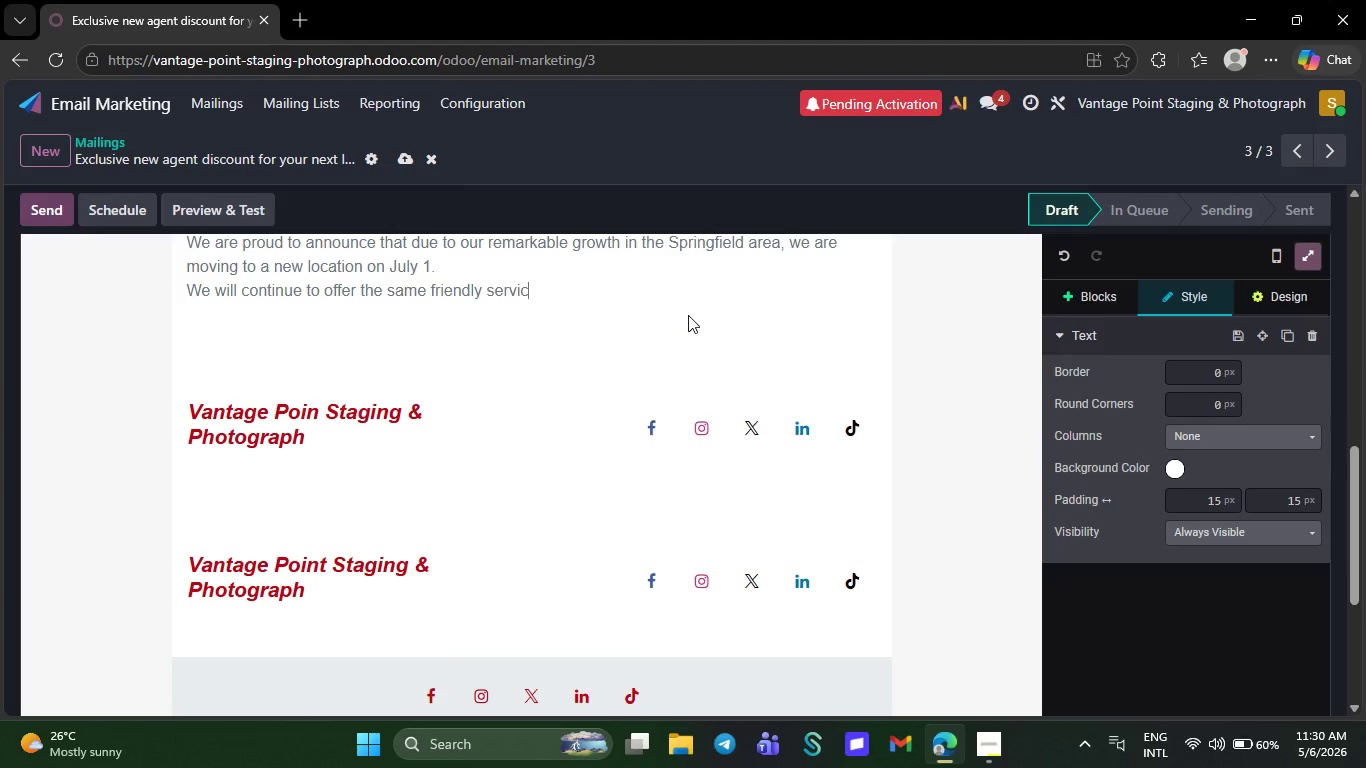 
key(Backspace)
 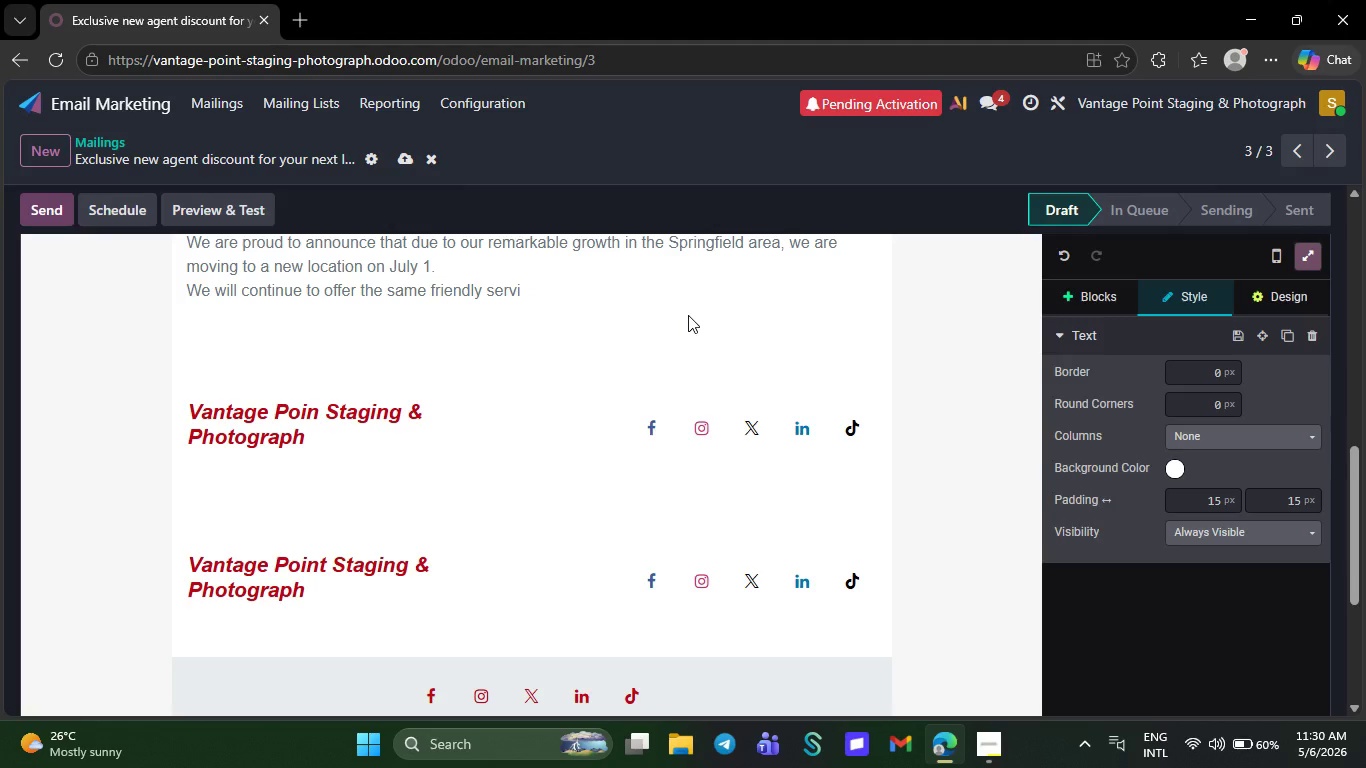 
key(Backspace)
 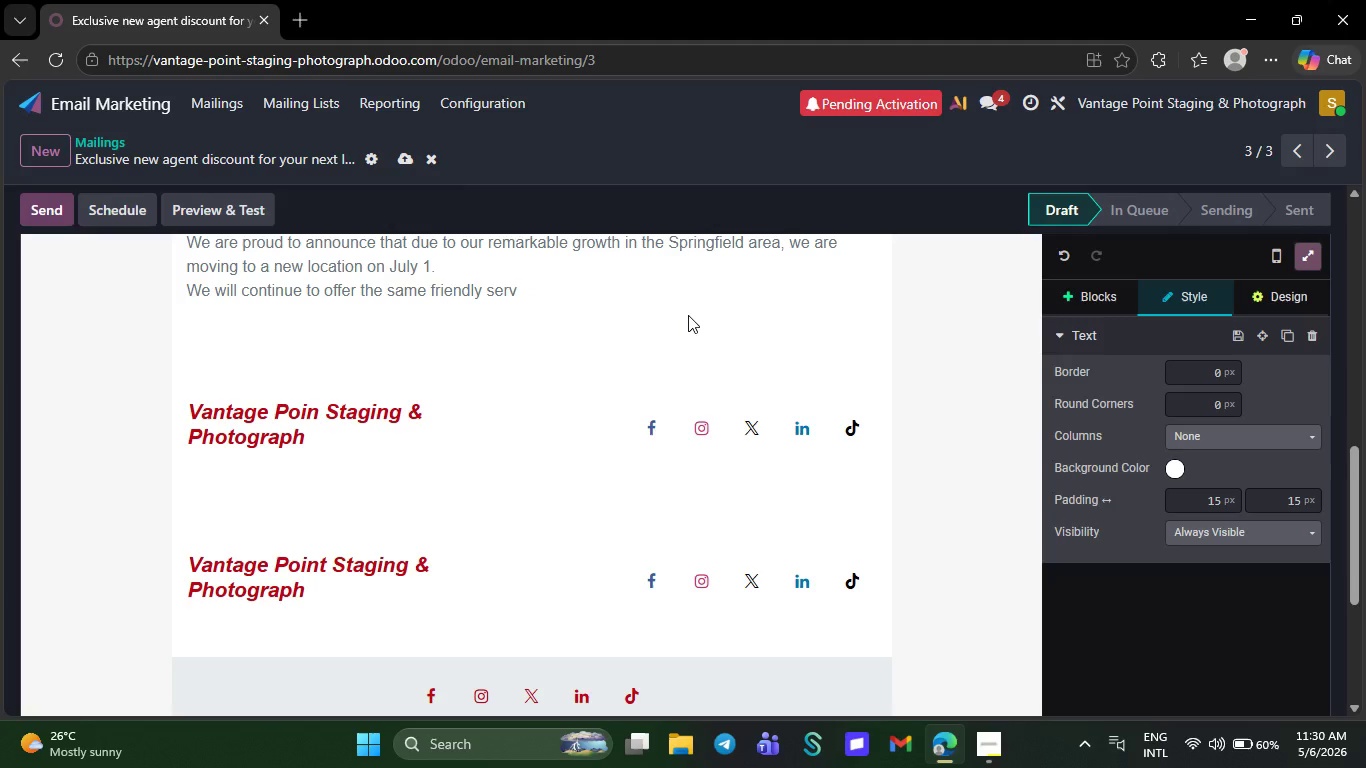 
key(Backspace)
 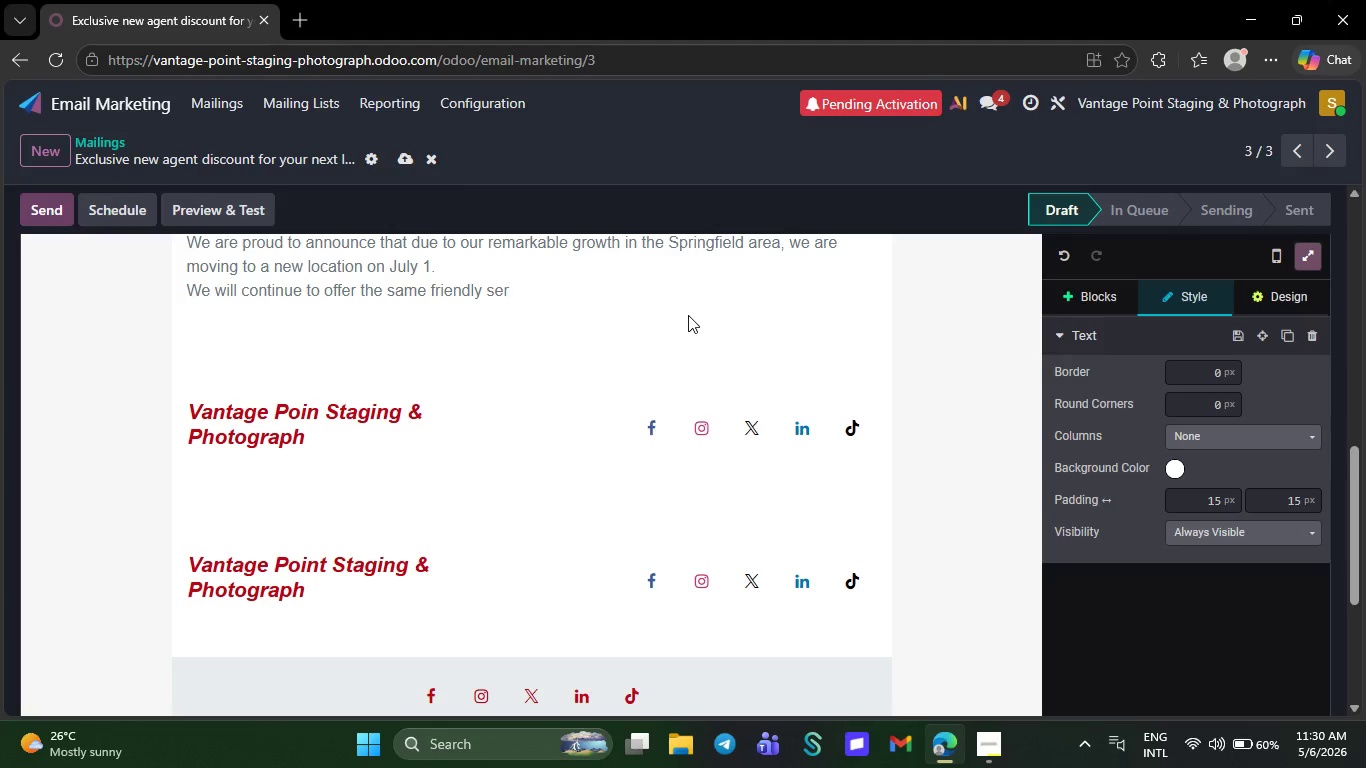 
key(Backspace)
 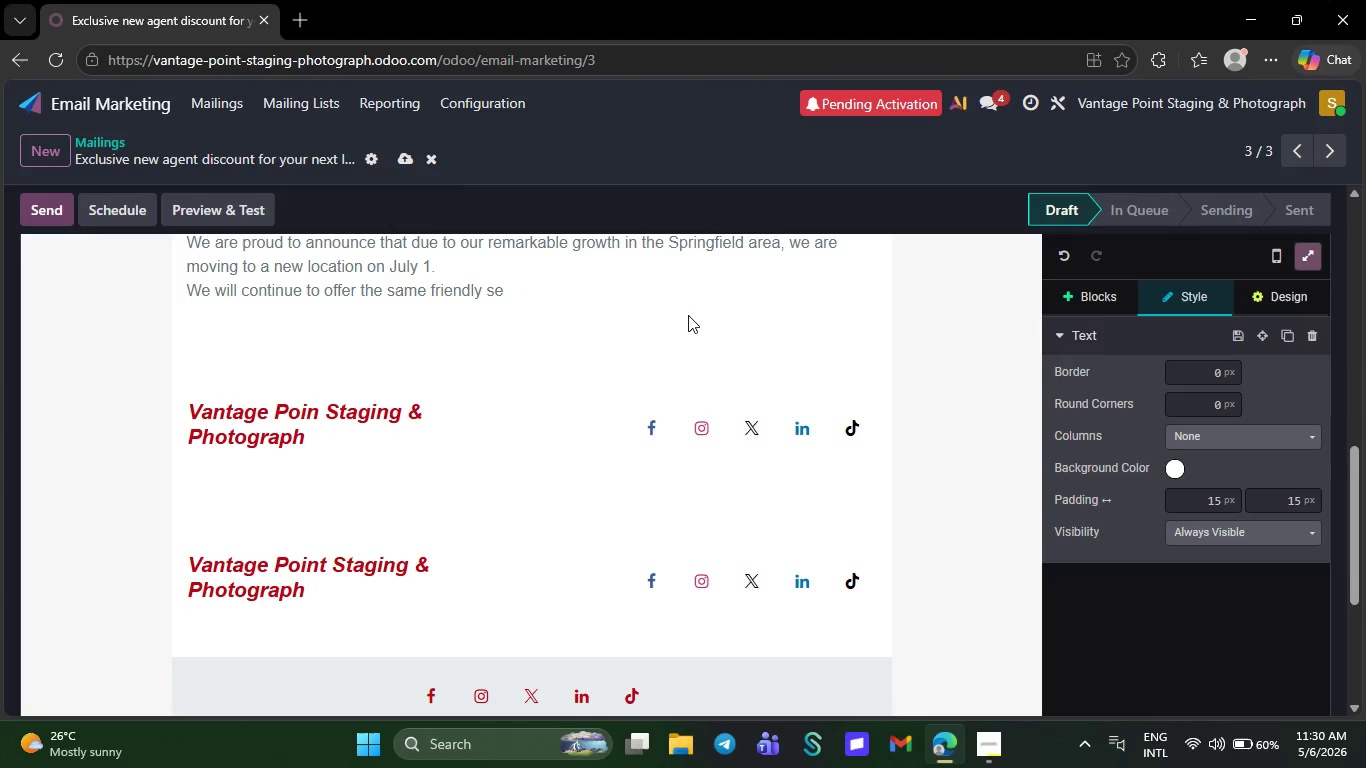 
key(Backspace)
 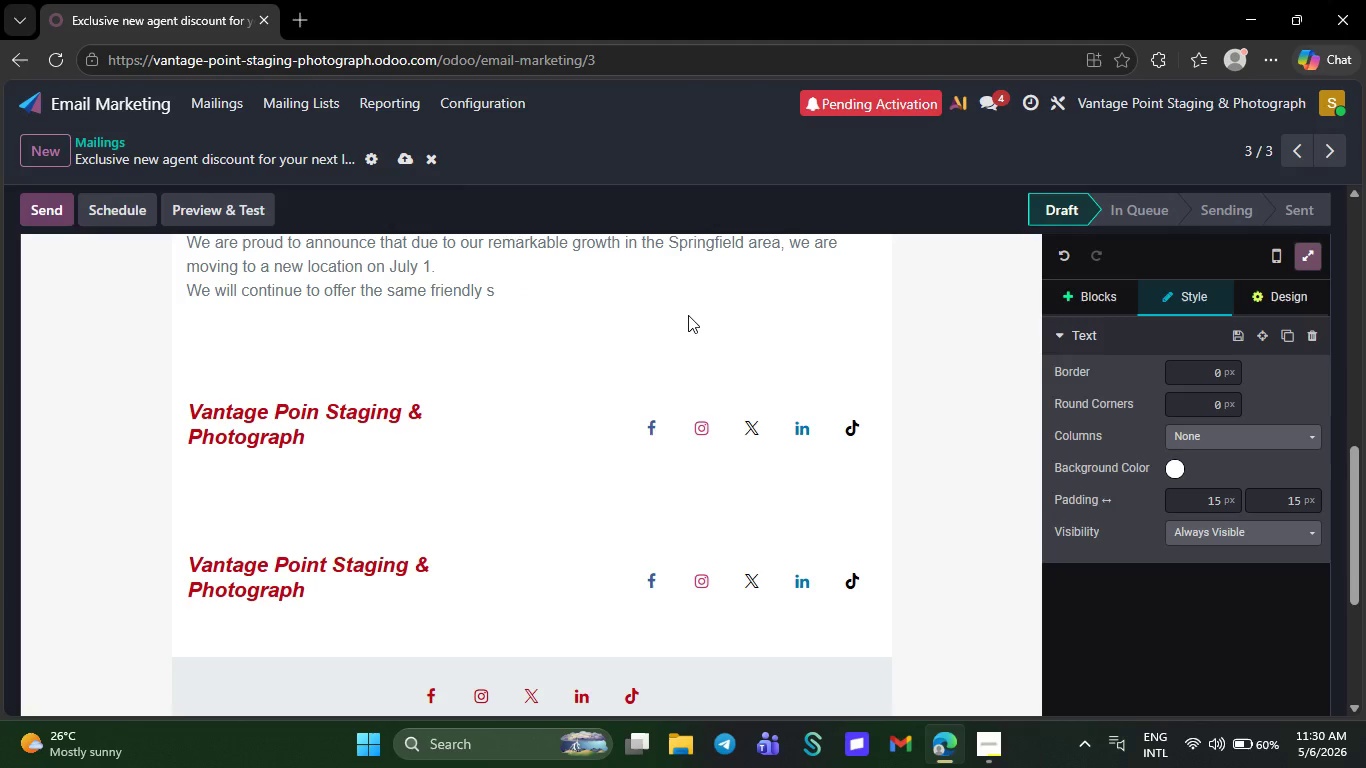 
key(Backspace)
 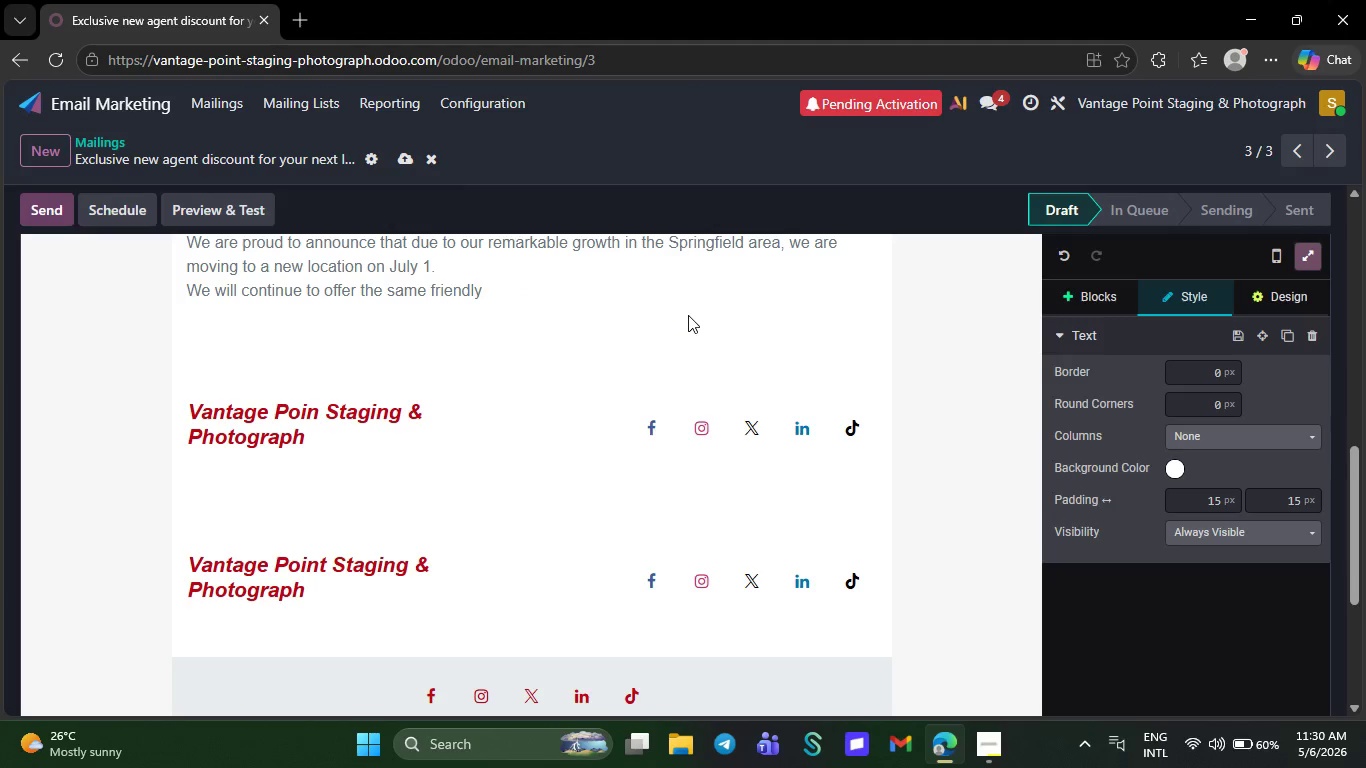 
key(Backspace)
 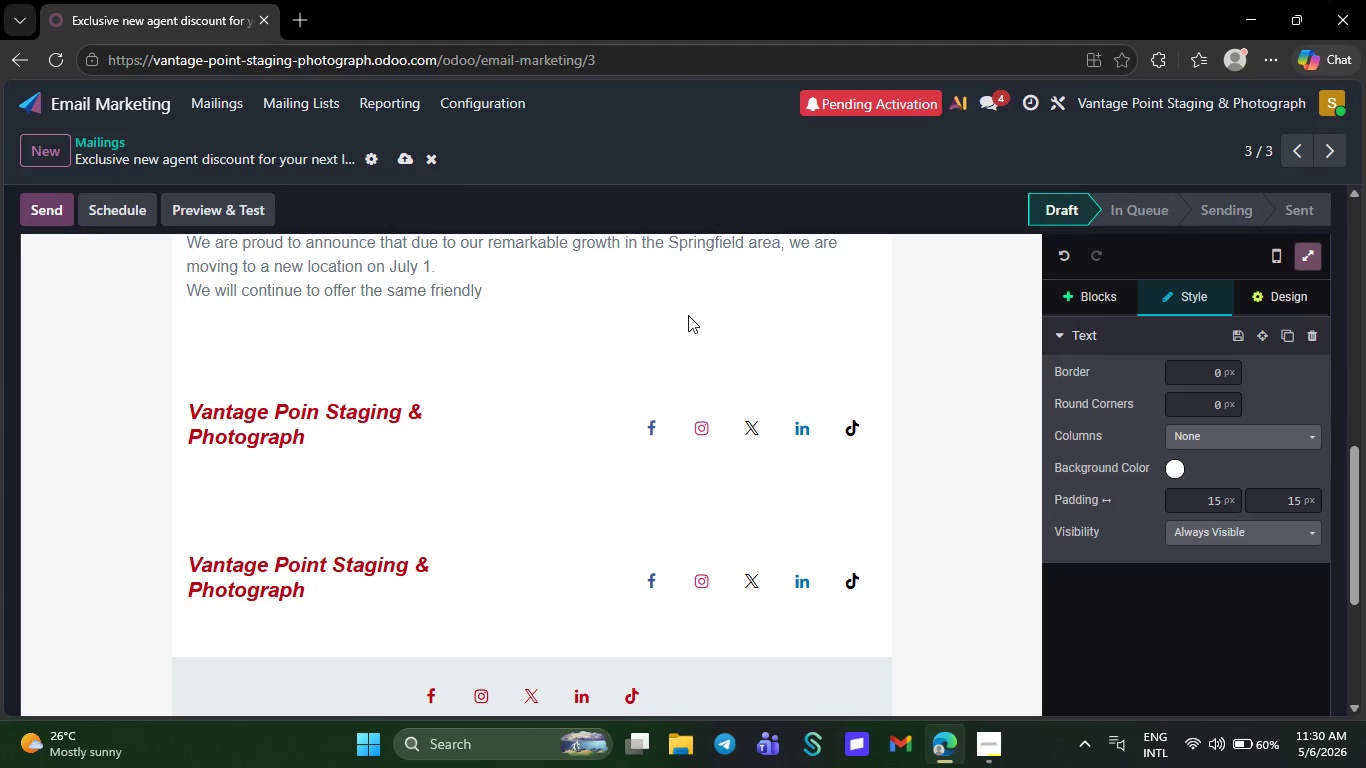 
key(Backspace)
 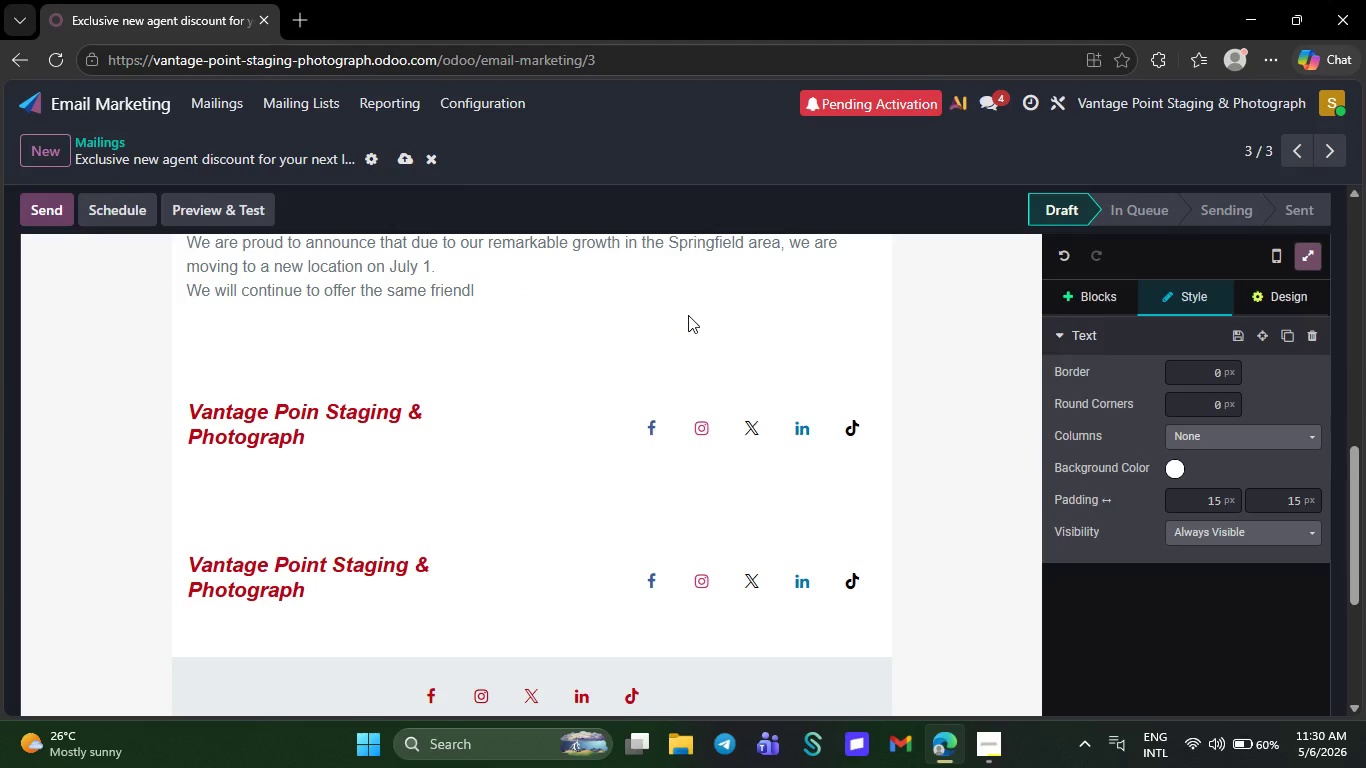 
key(Backspace)
 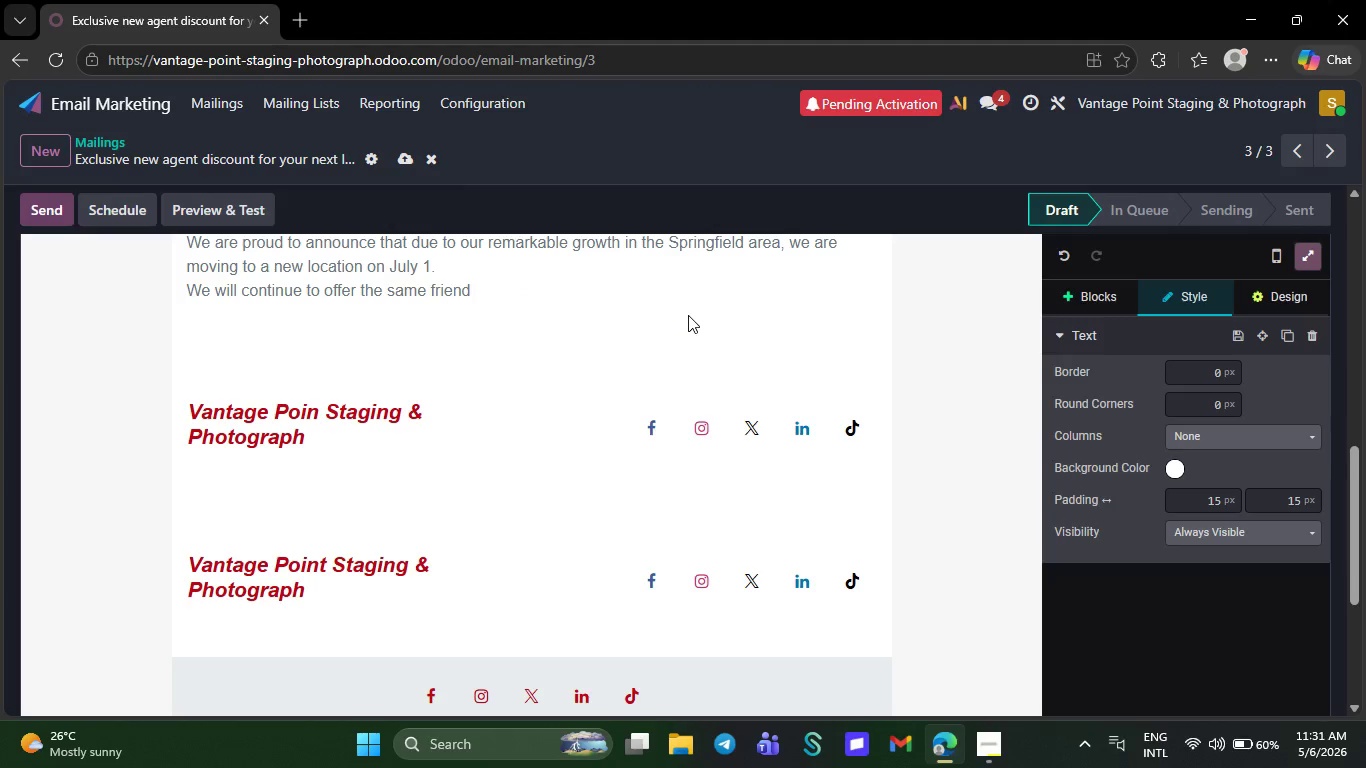 
key(Backspace)
 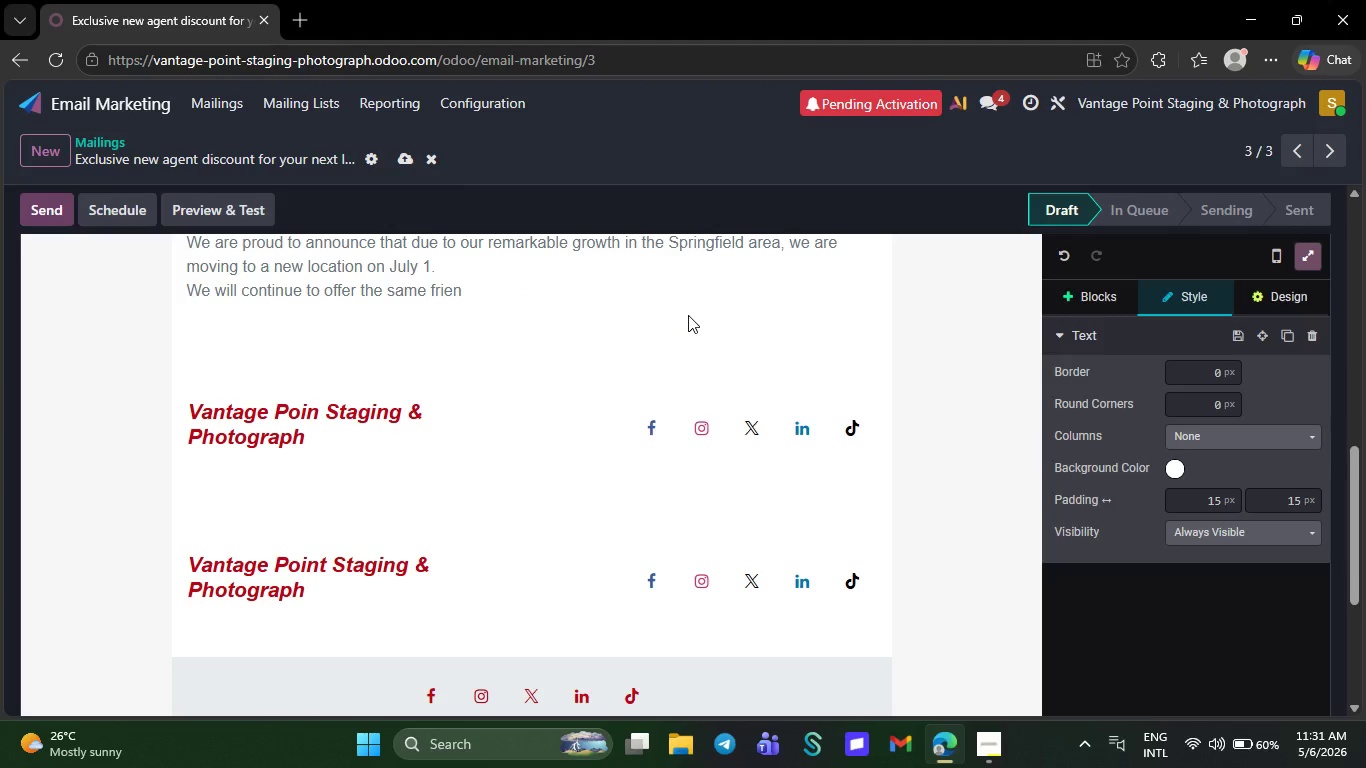 
key(Backspace)
 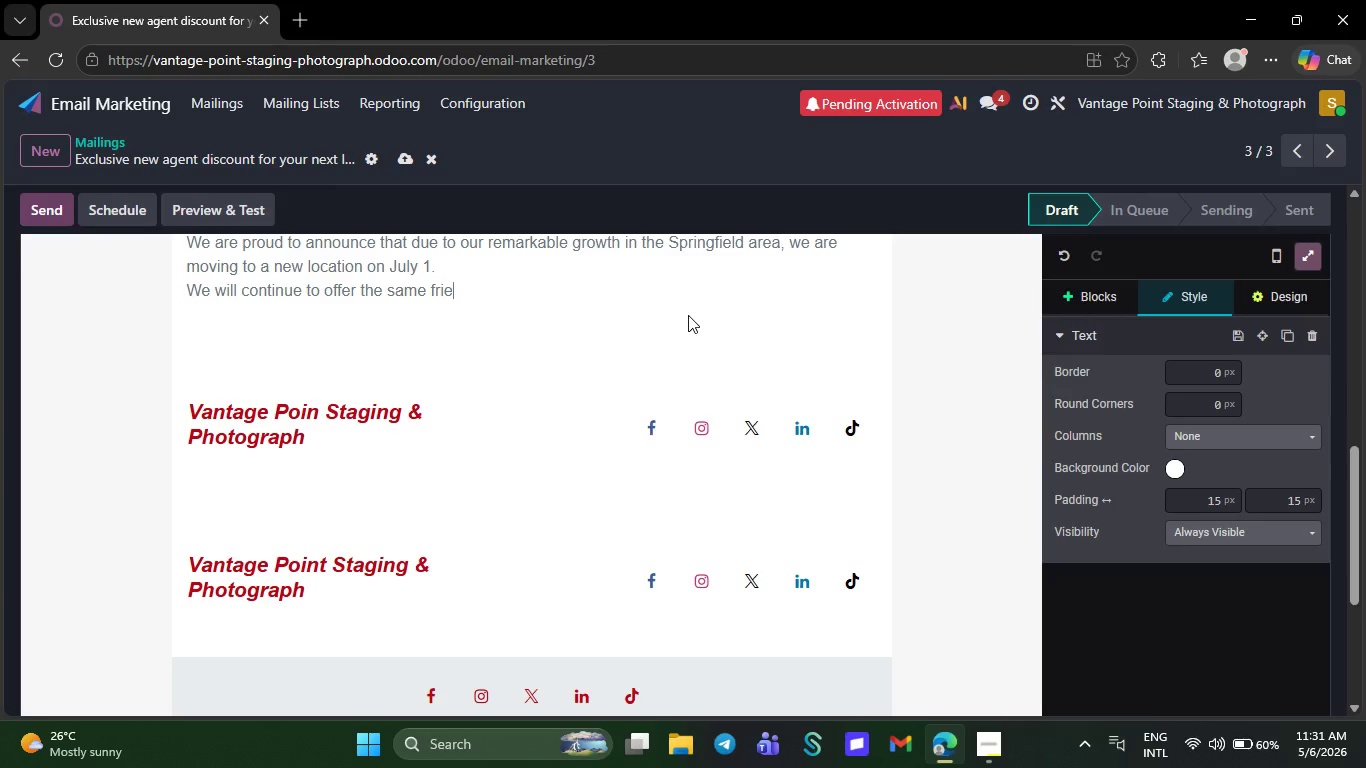 
key(Backspace)
 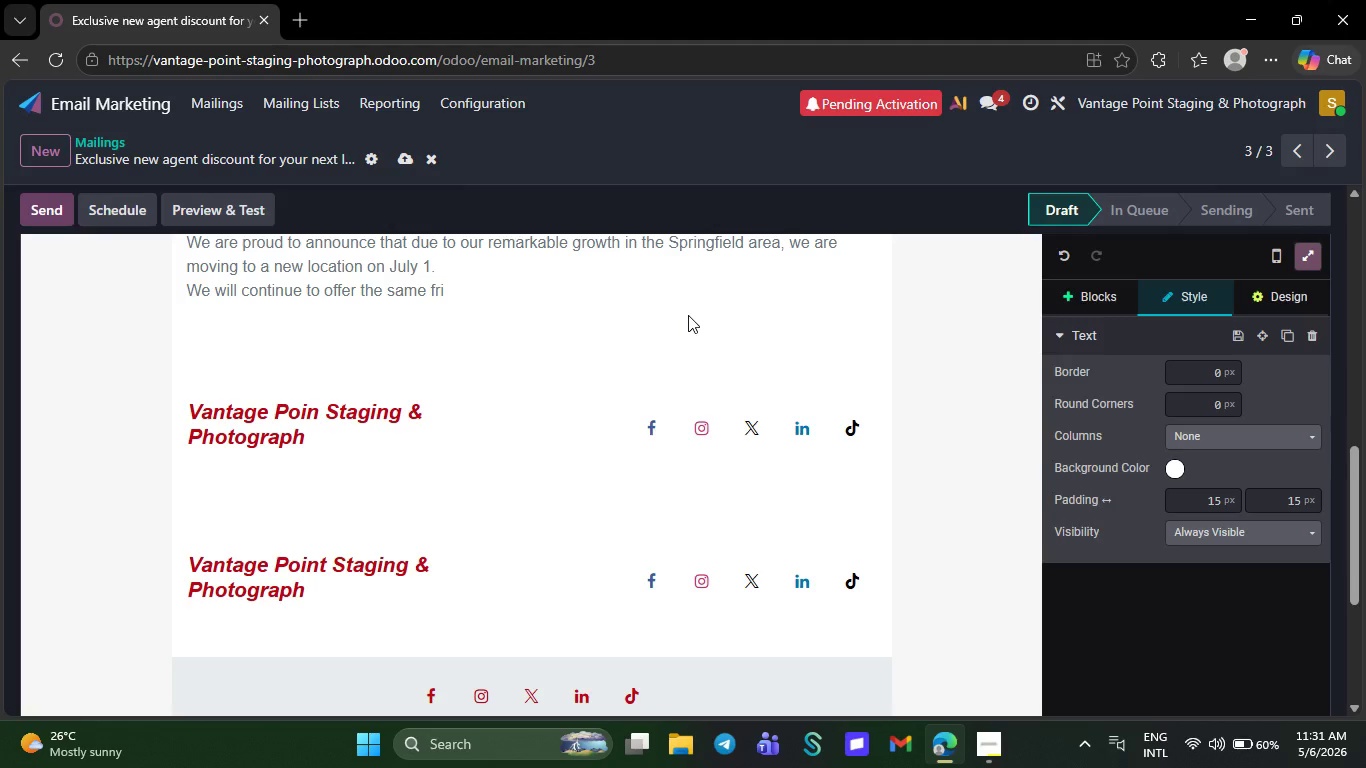 
key(Backspace)
 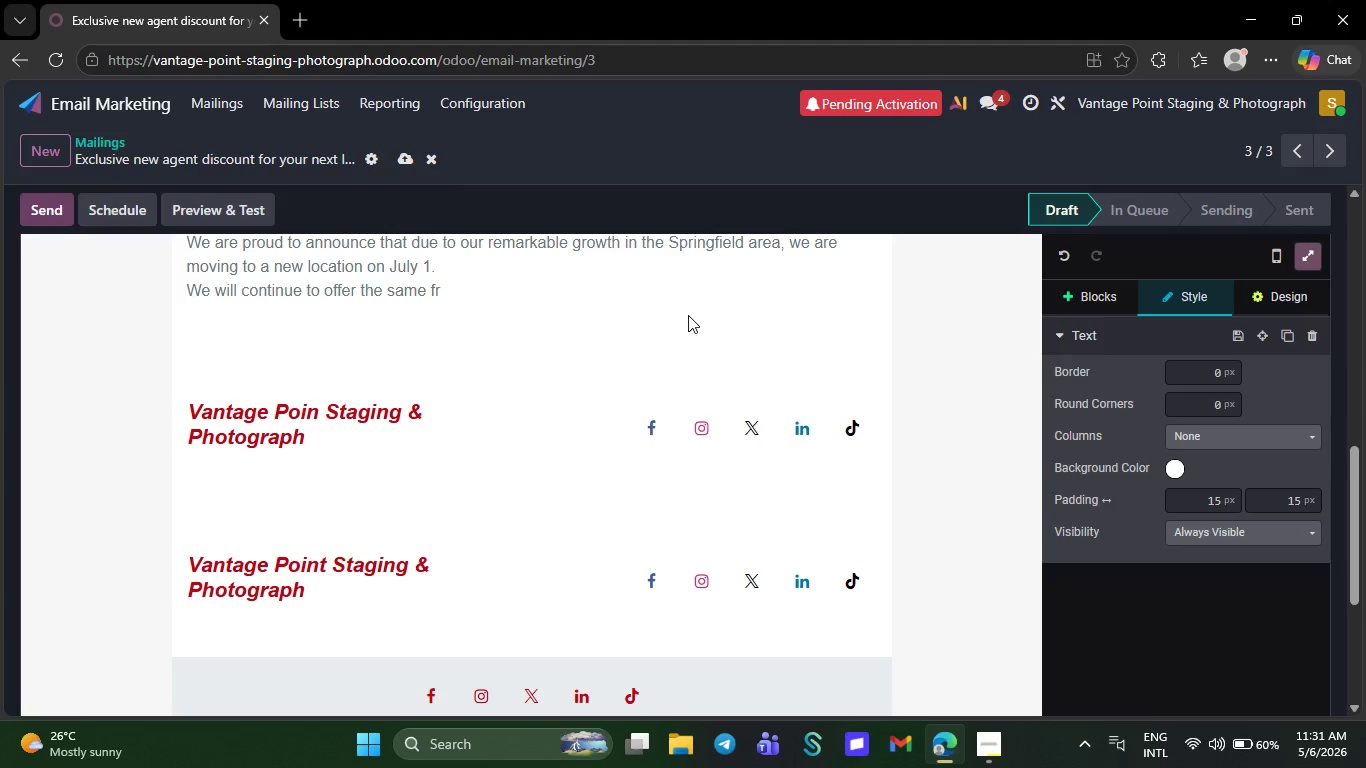 
key(Backspace)
 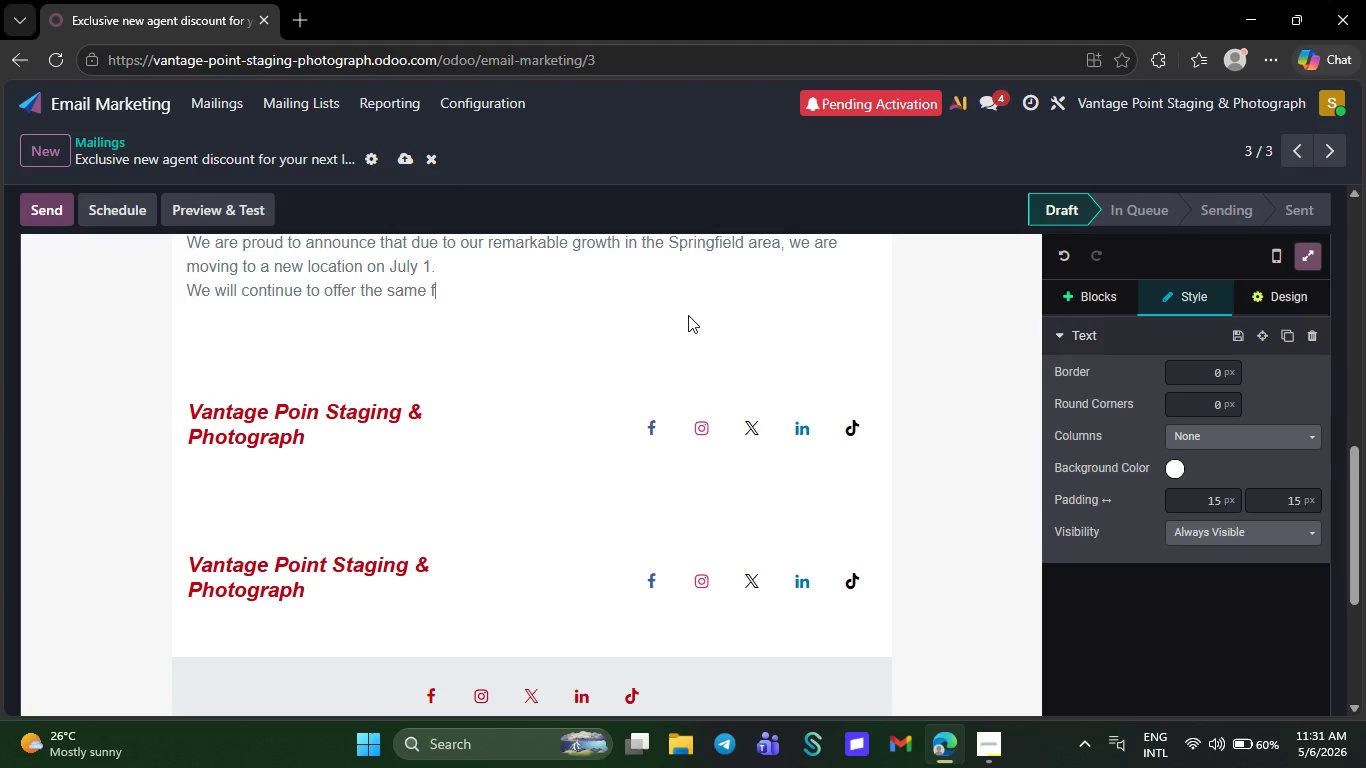 
key(Backspace)
 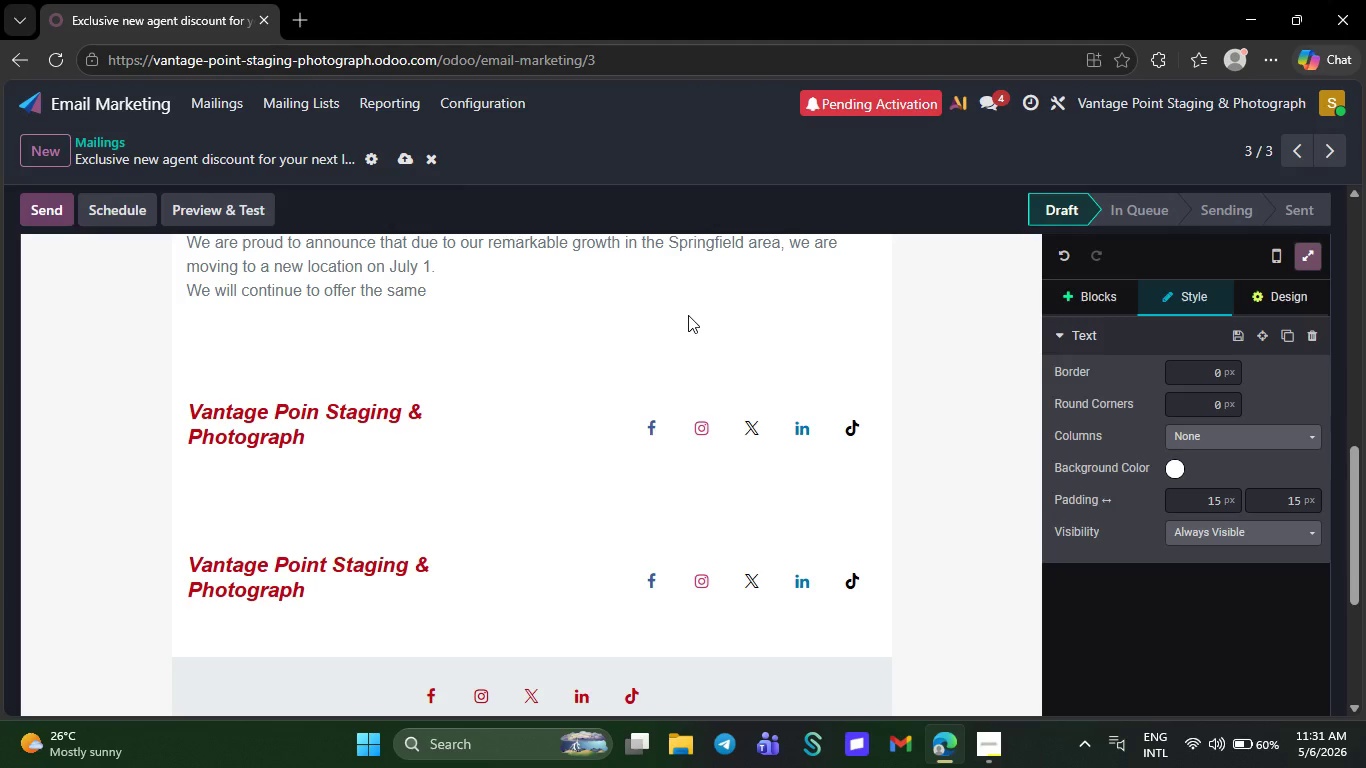 
key(Backspace)
 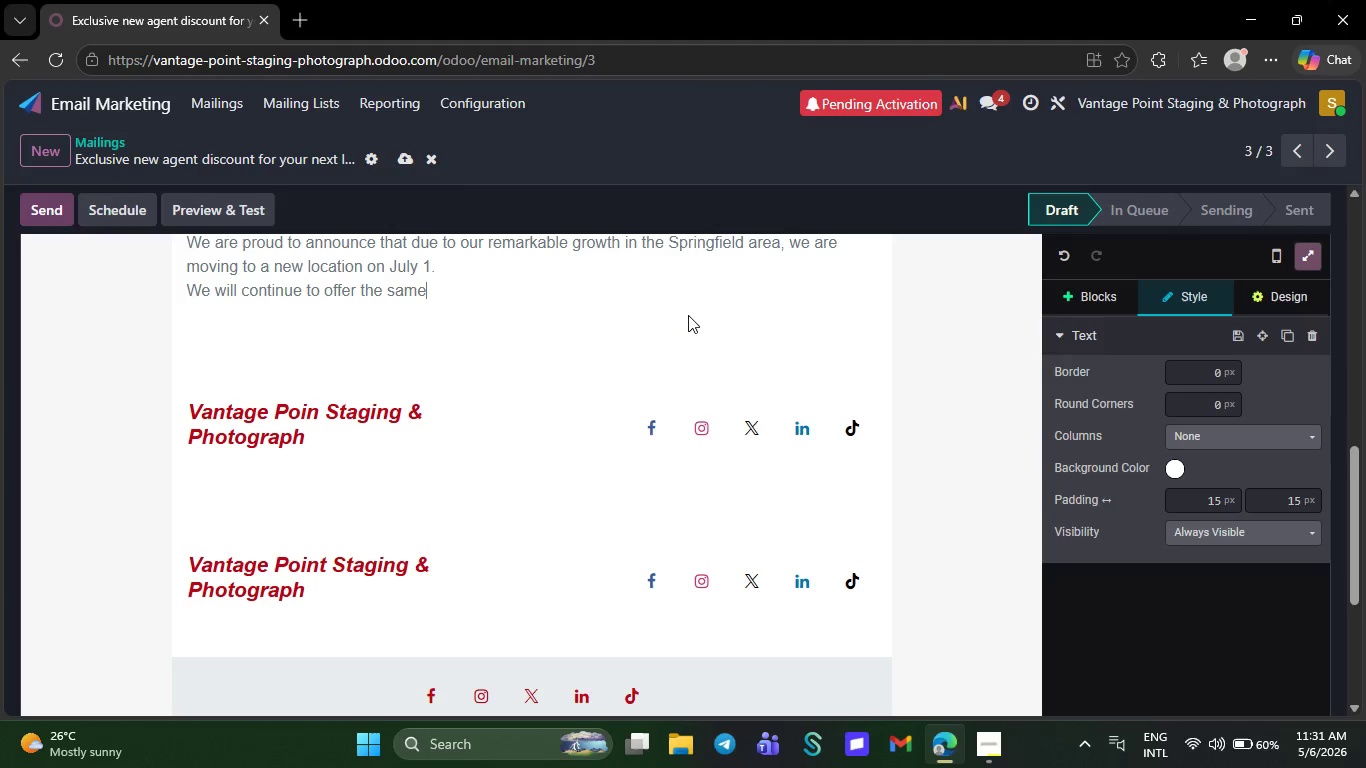 
key(Backspace)
 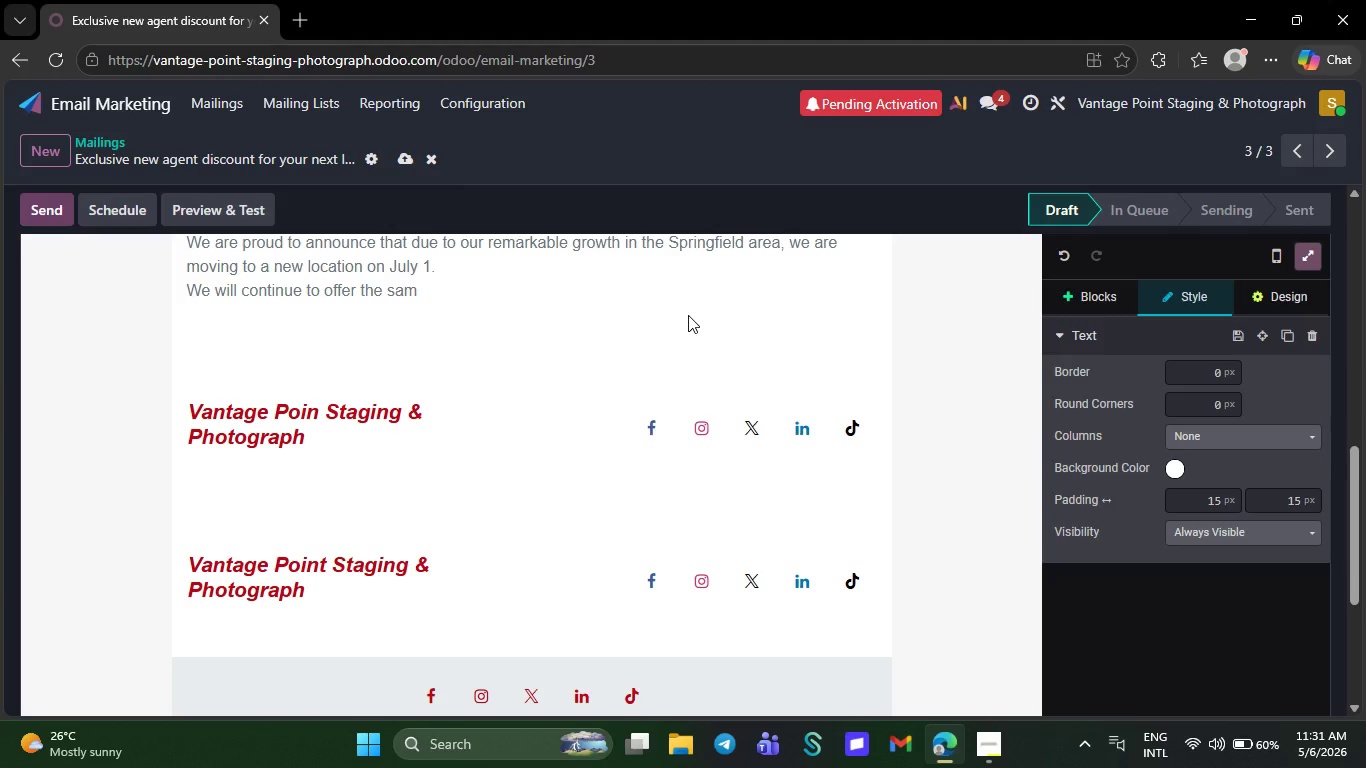 
key(Backspace)
 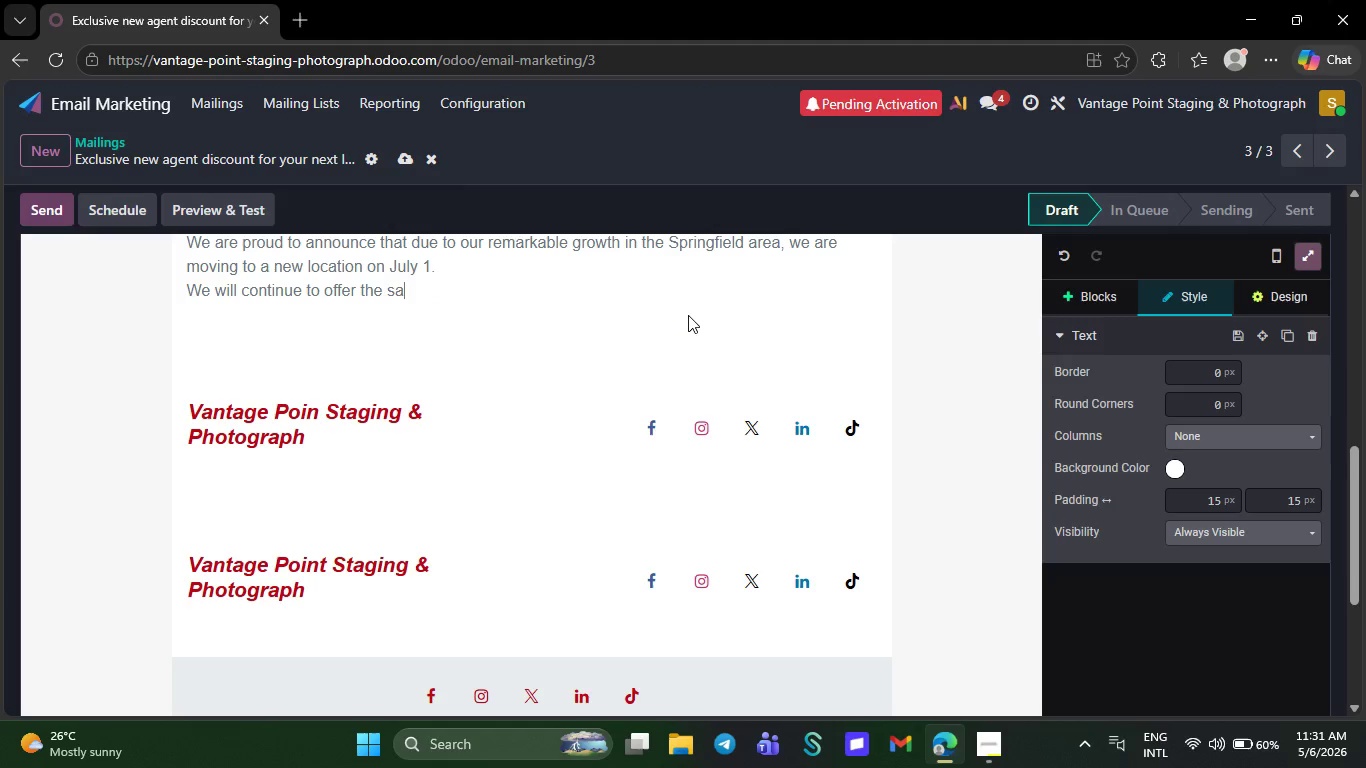 
key(Backspace)
 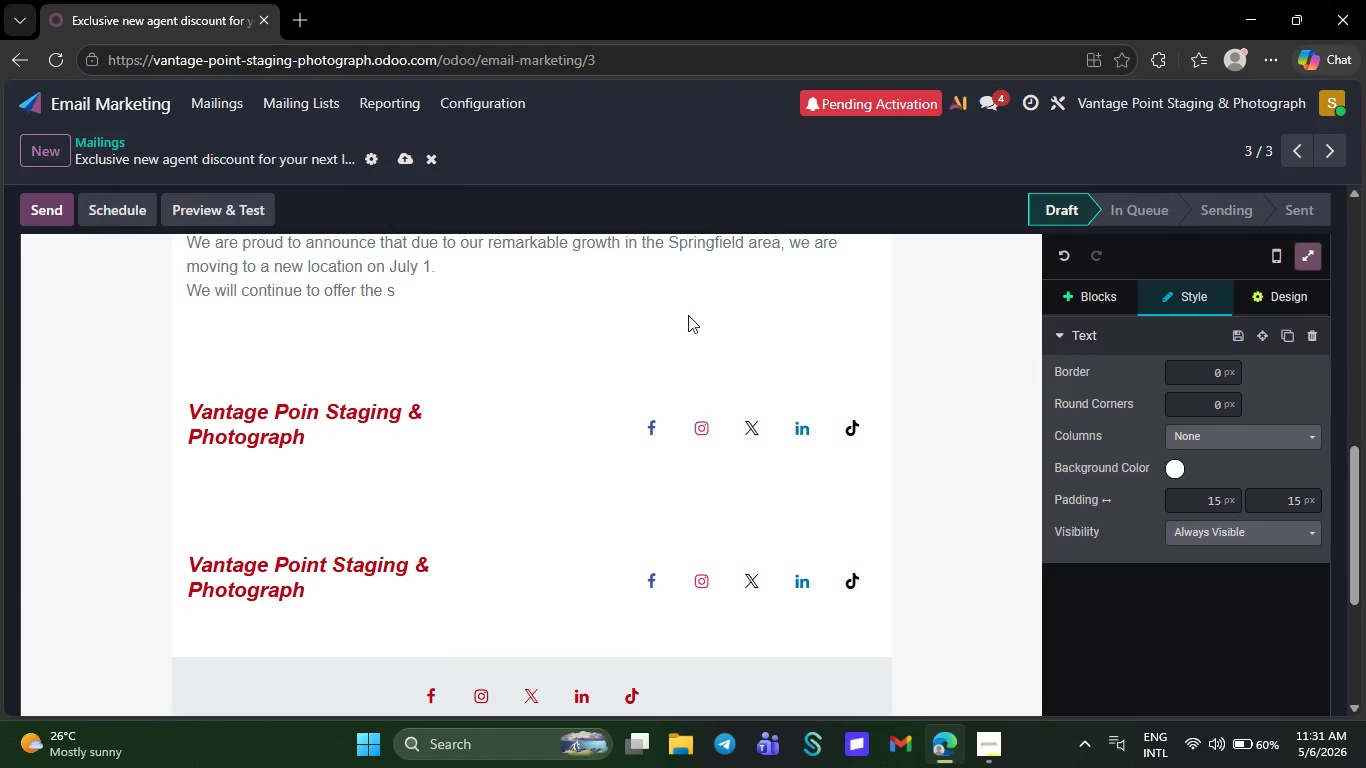 
key(Backspace)
 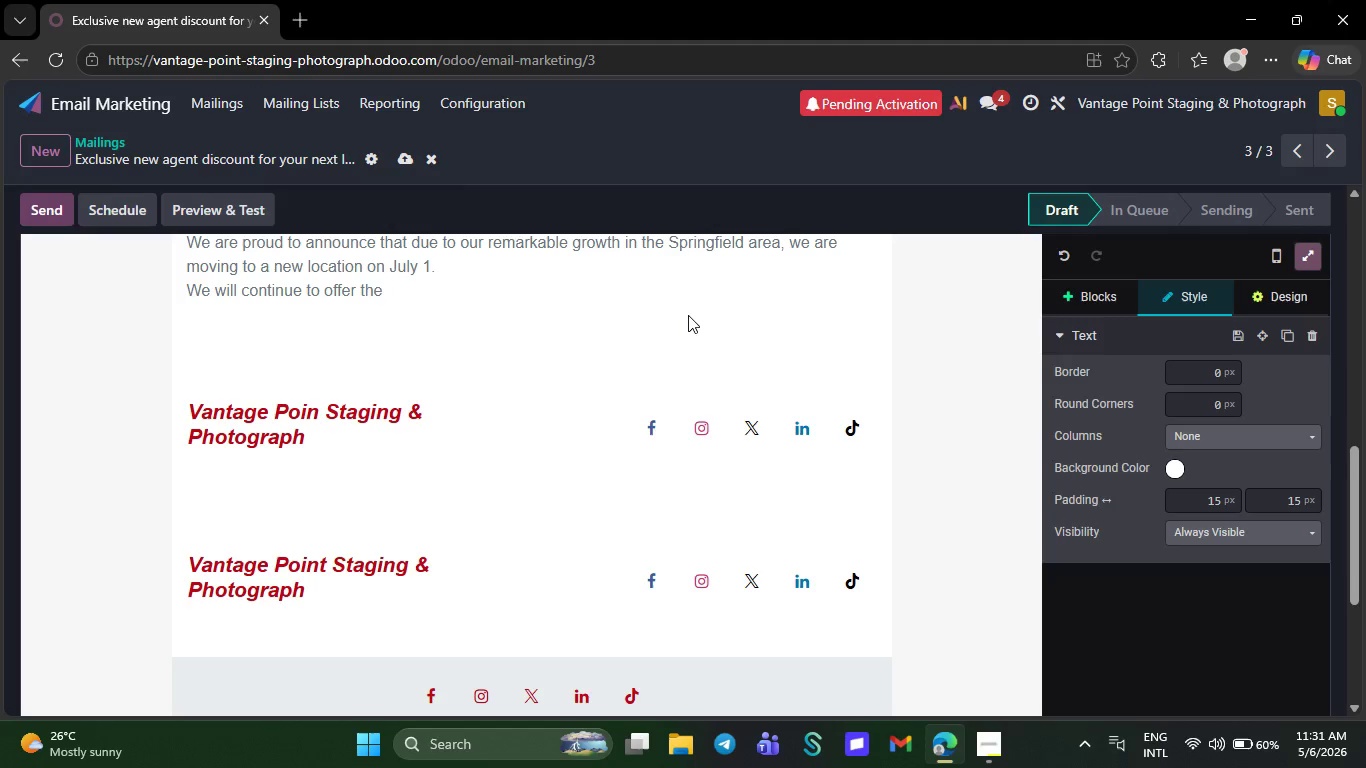 
key(Backspace)
 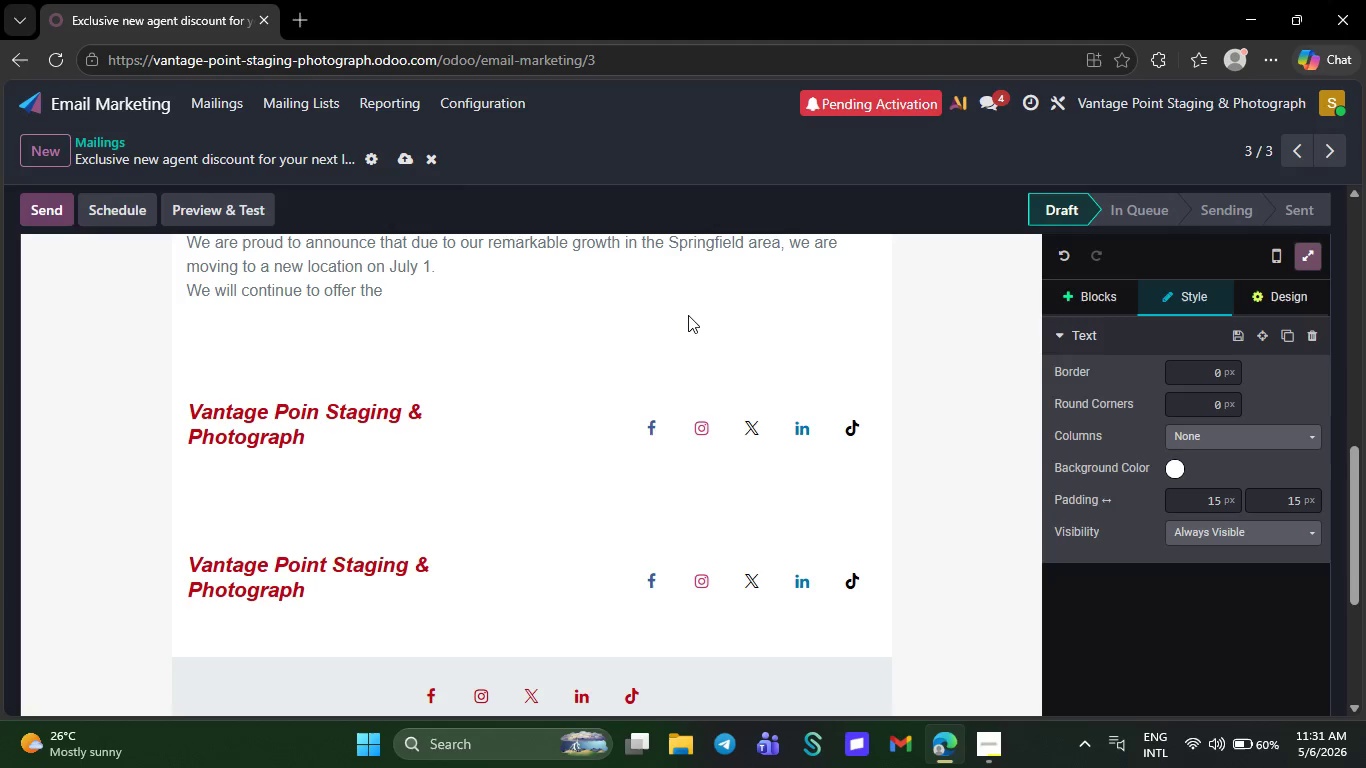 
key(Backspace)
 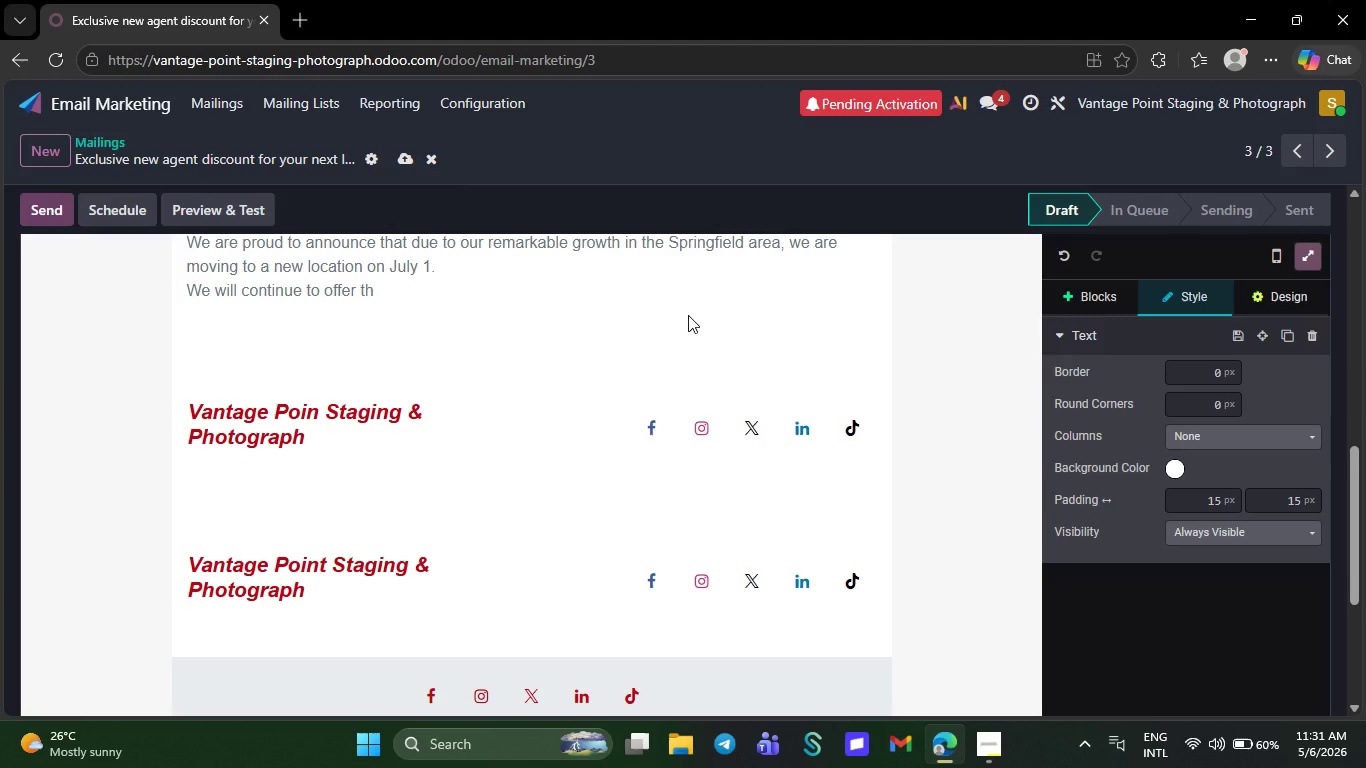 
key(Backspace)
 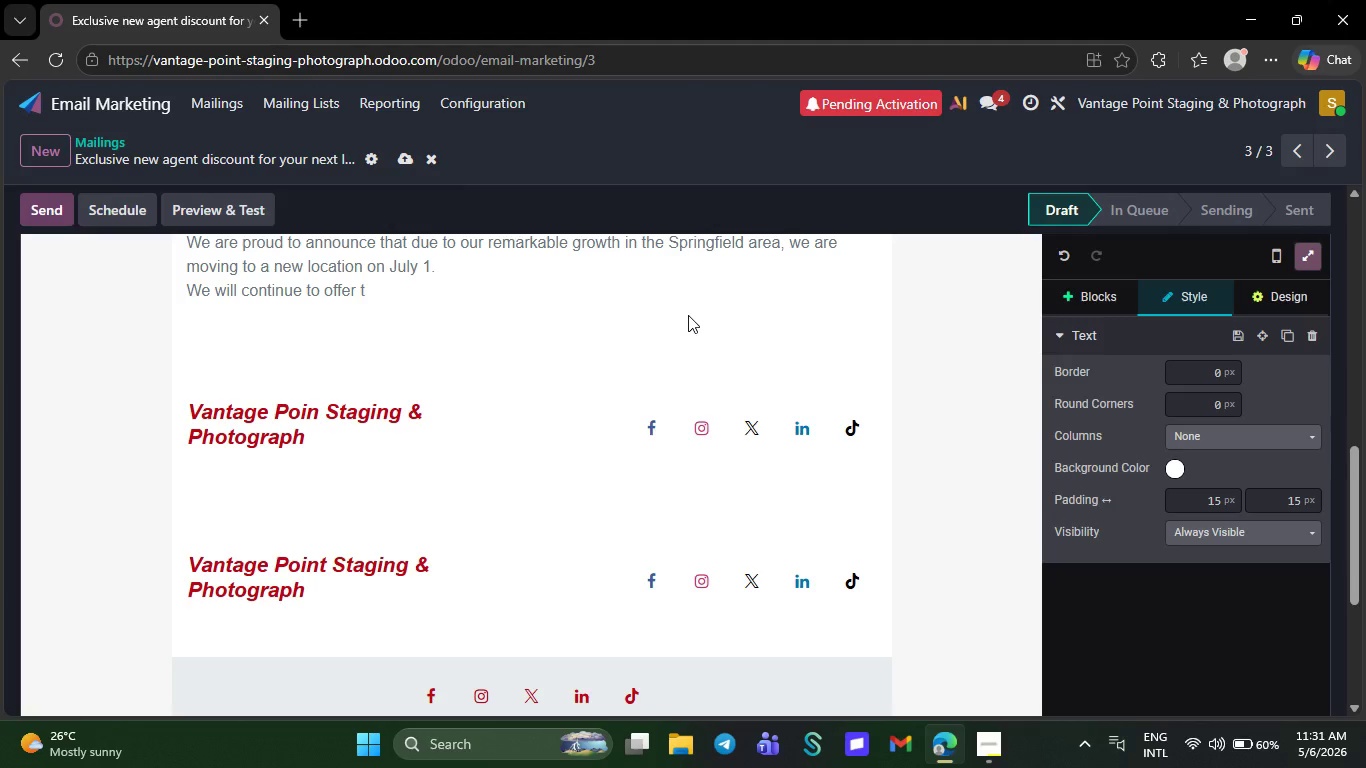 
key(Backspace)
 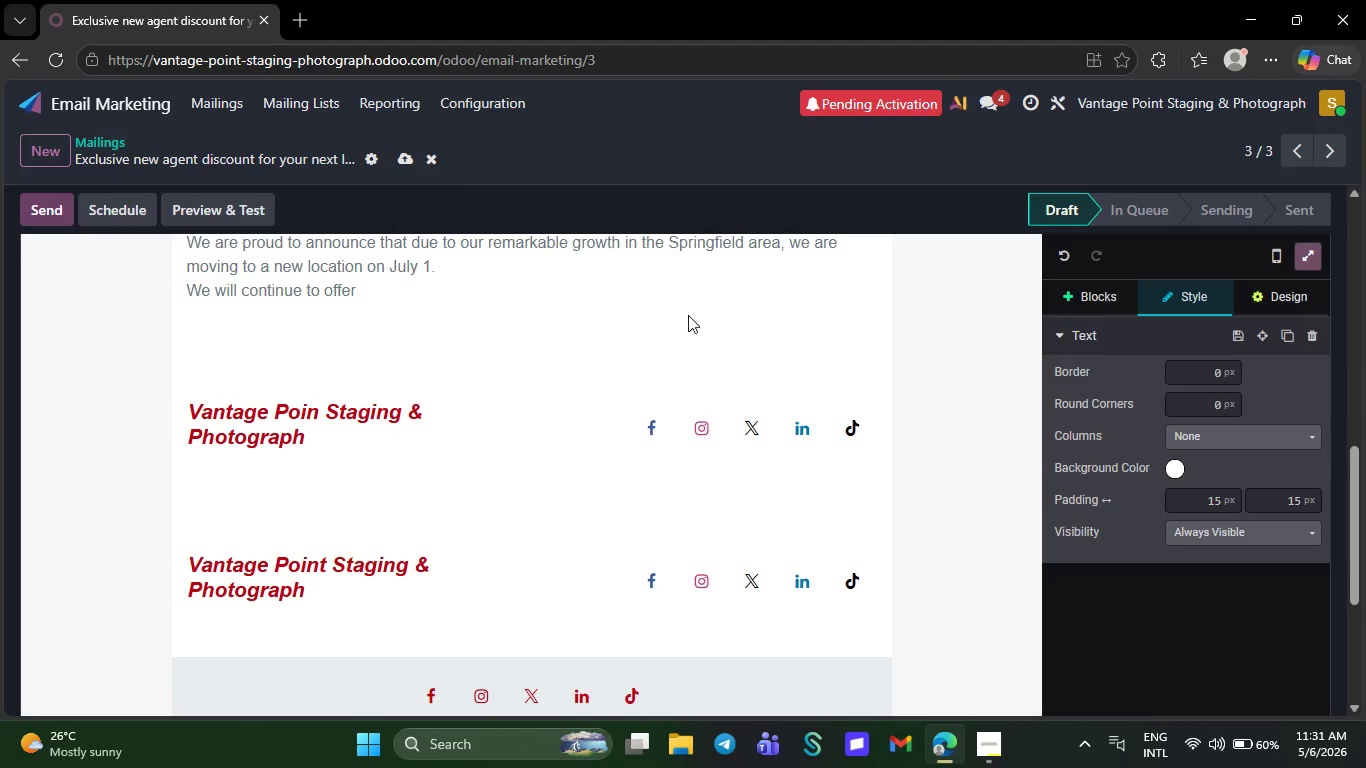 
key(Backspace)
 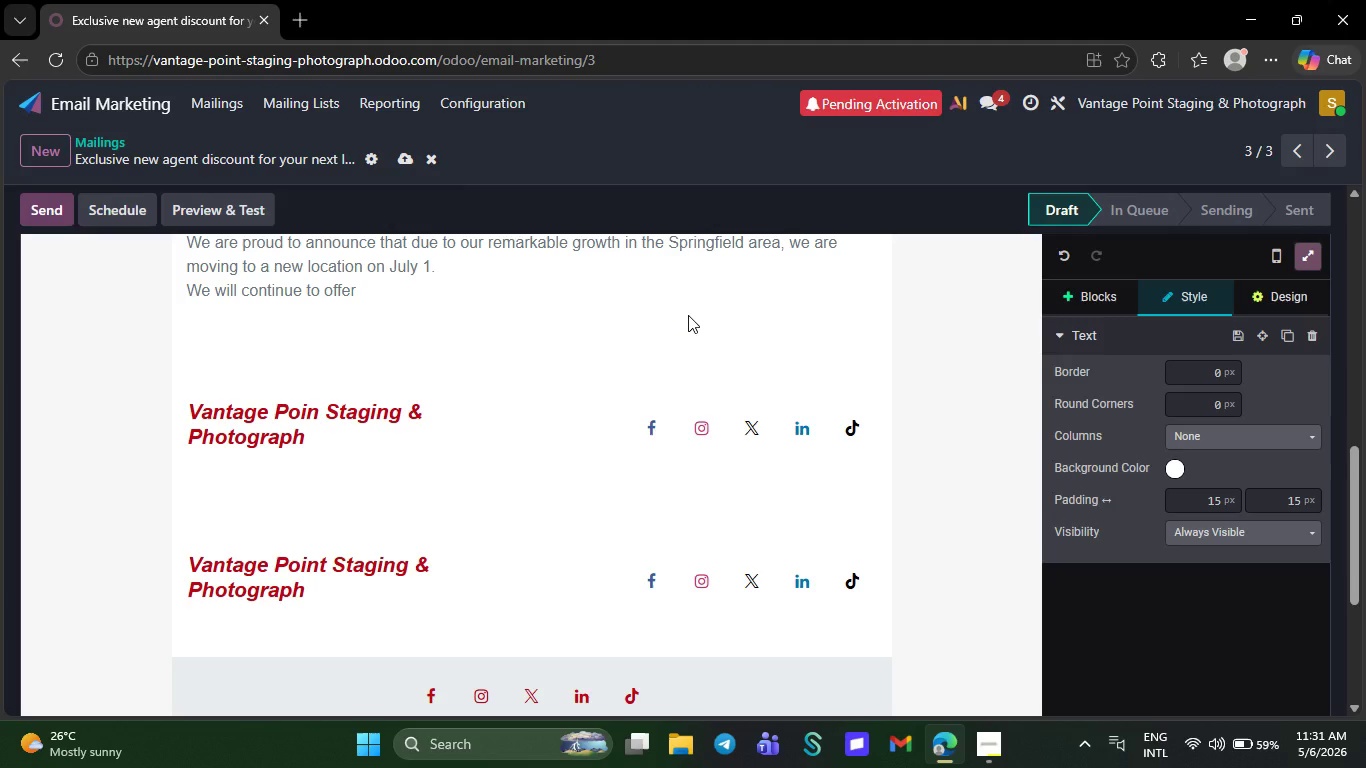 
key(Backspace)
 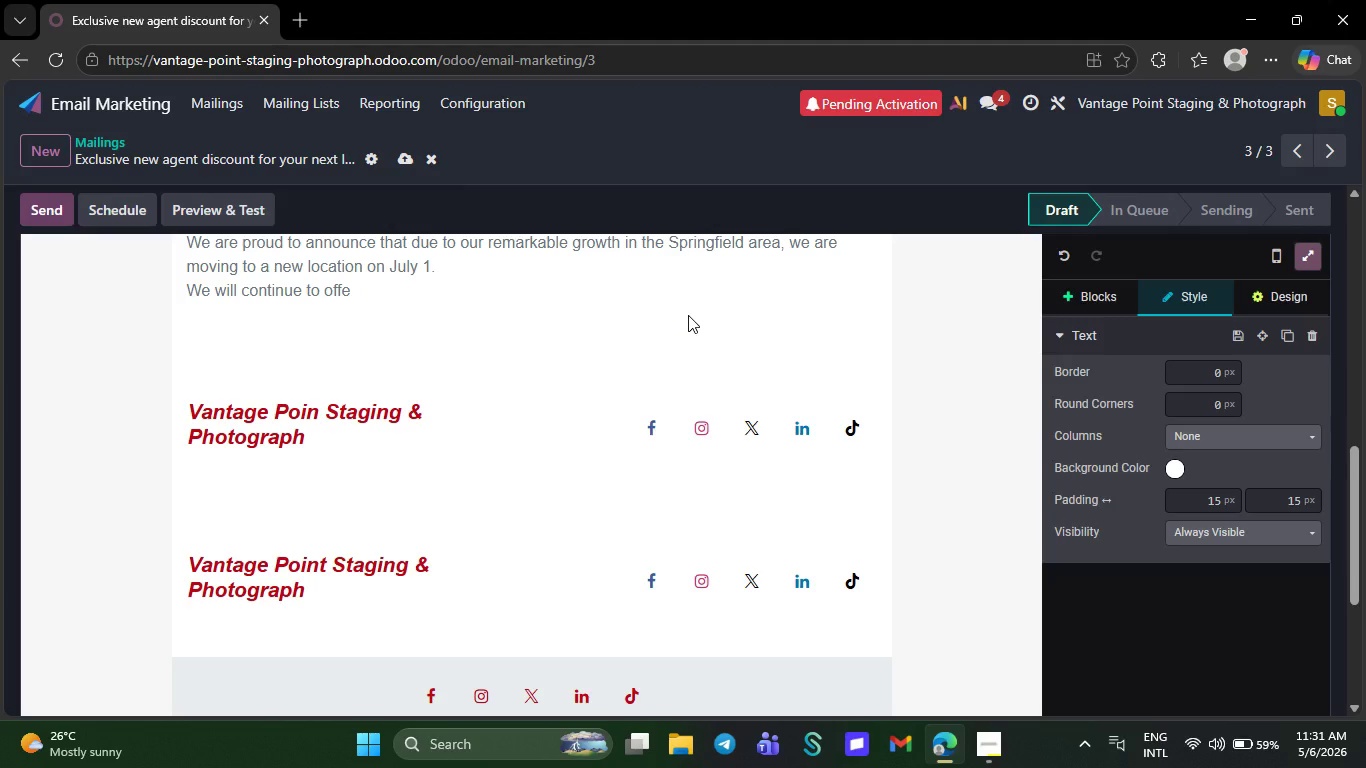 
key(Backspace)
 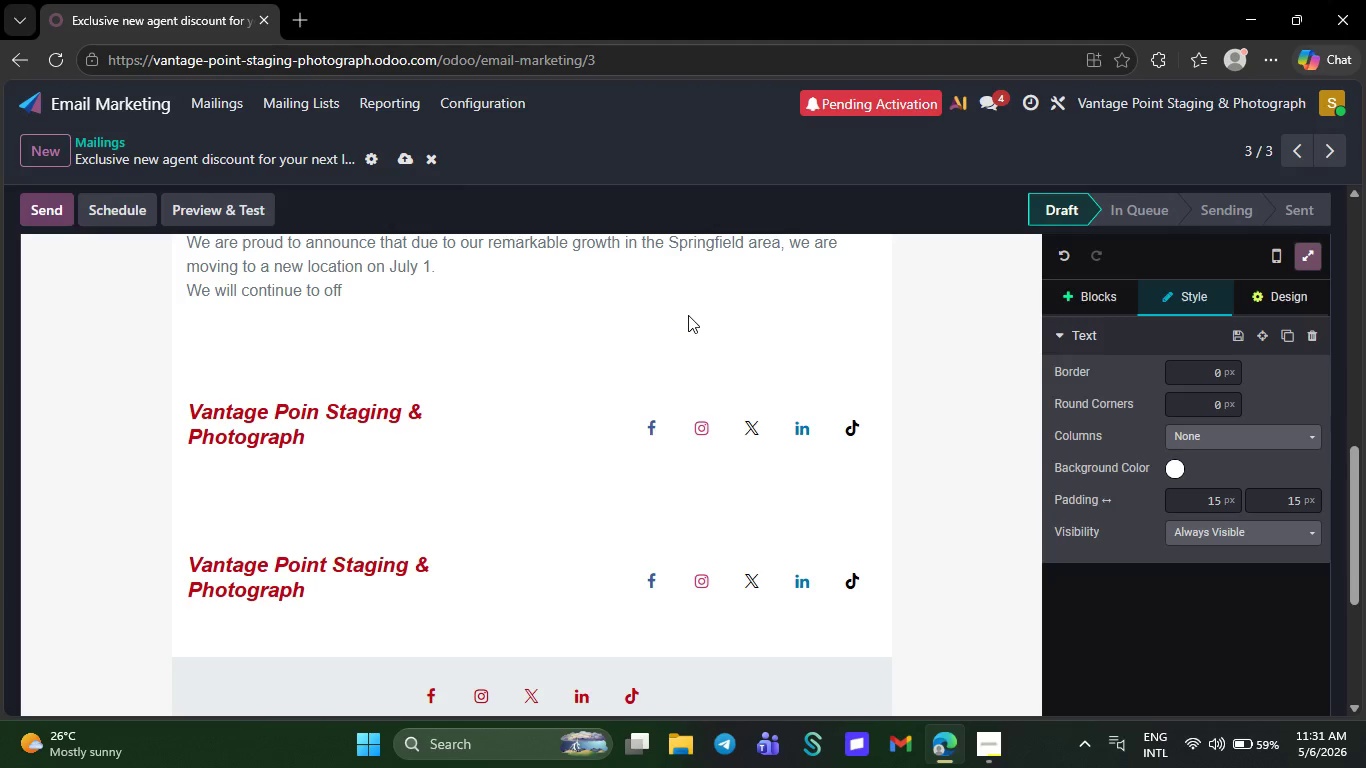 
key(Backspace)
 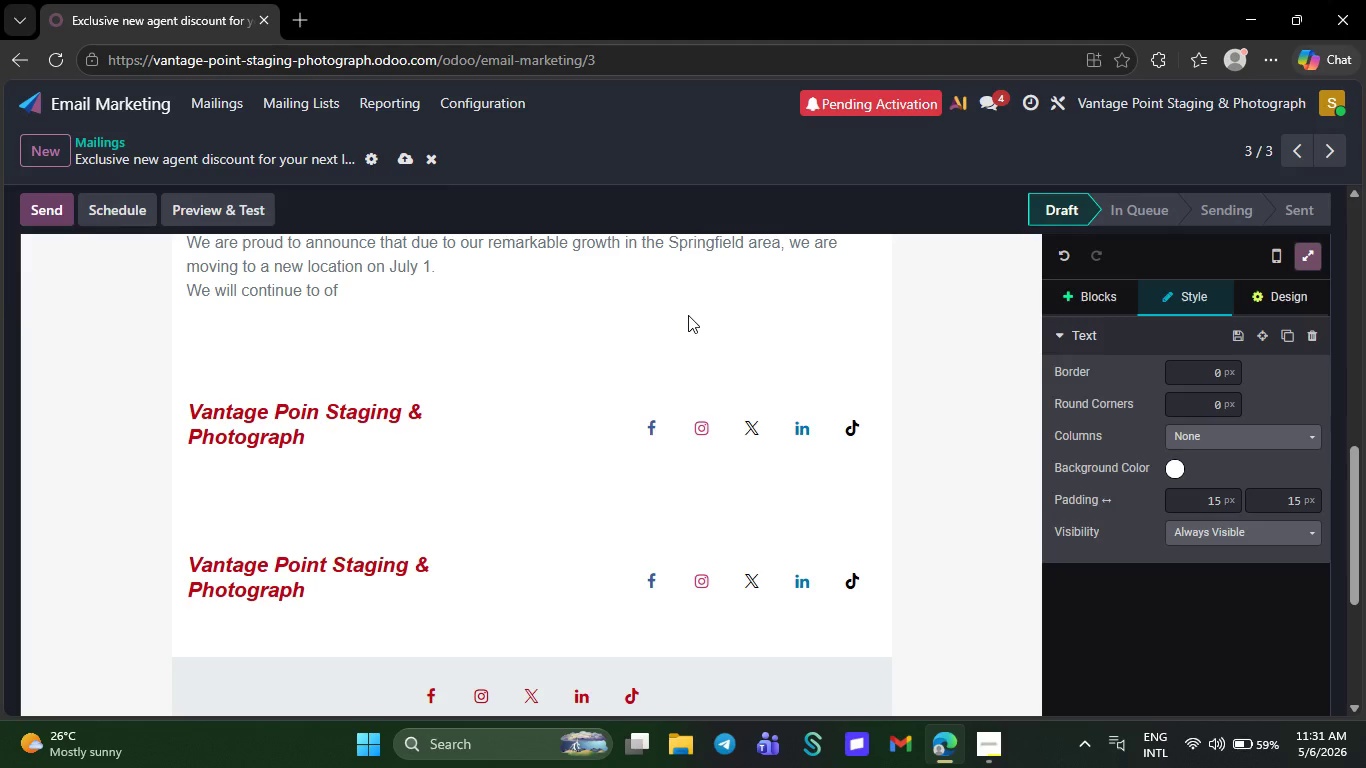 
key(Backspace)
 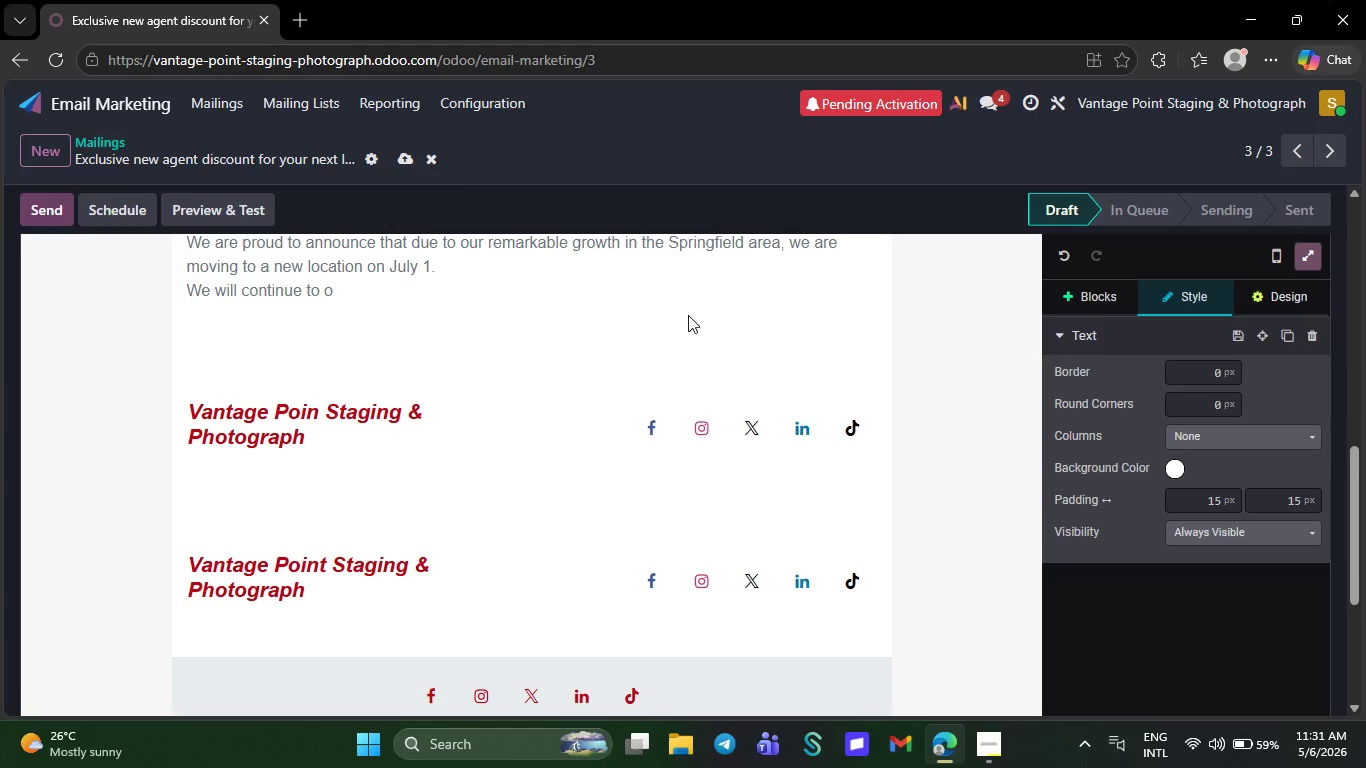 
key(Backspace)
 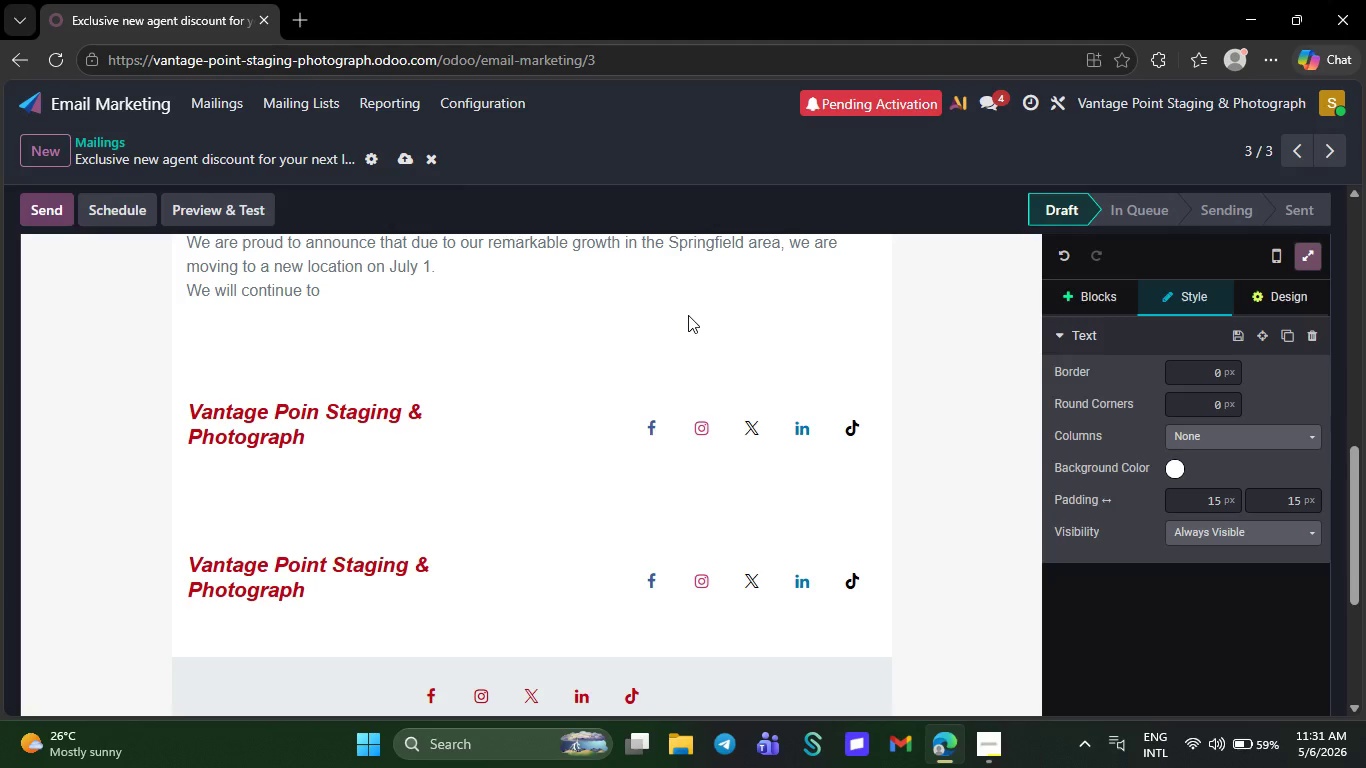 
key(Backspace)
 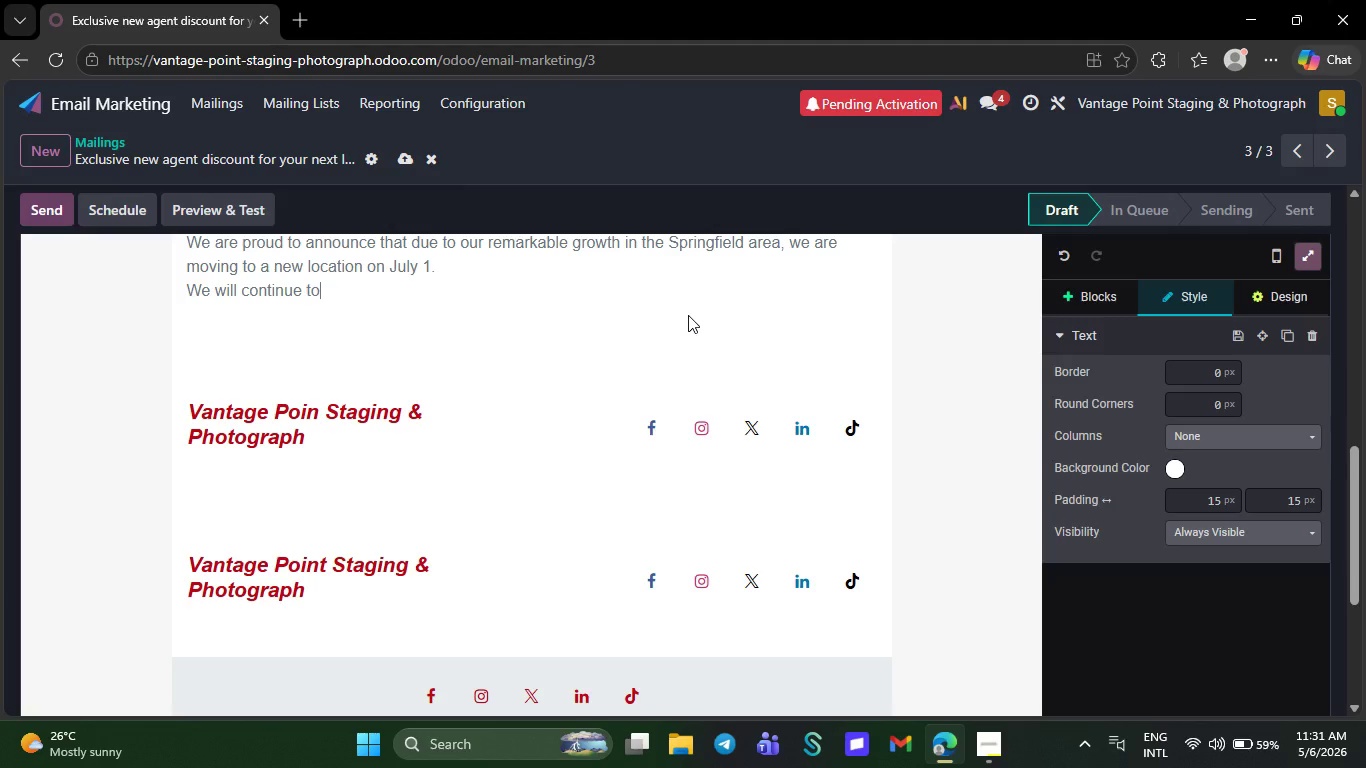 
key(Backspace)
 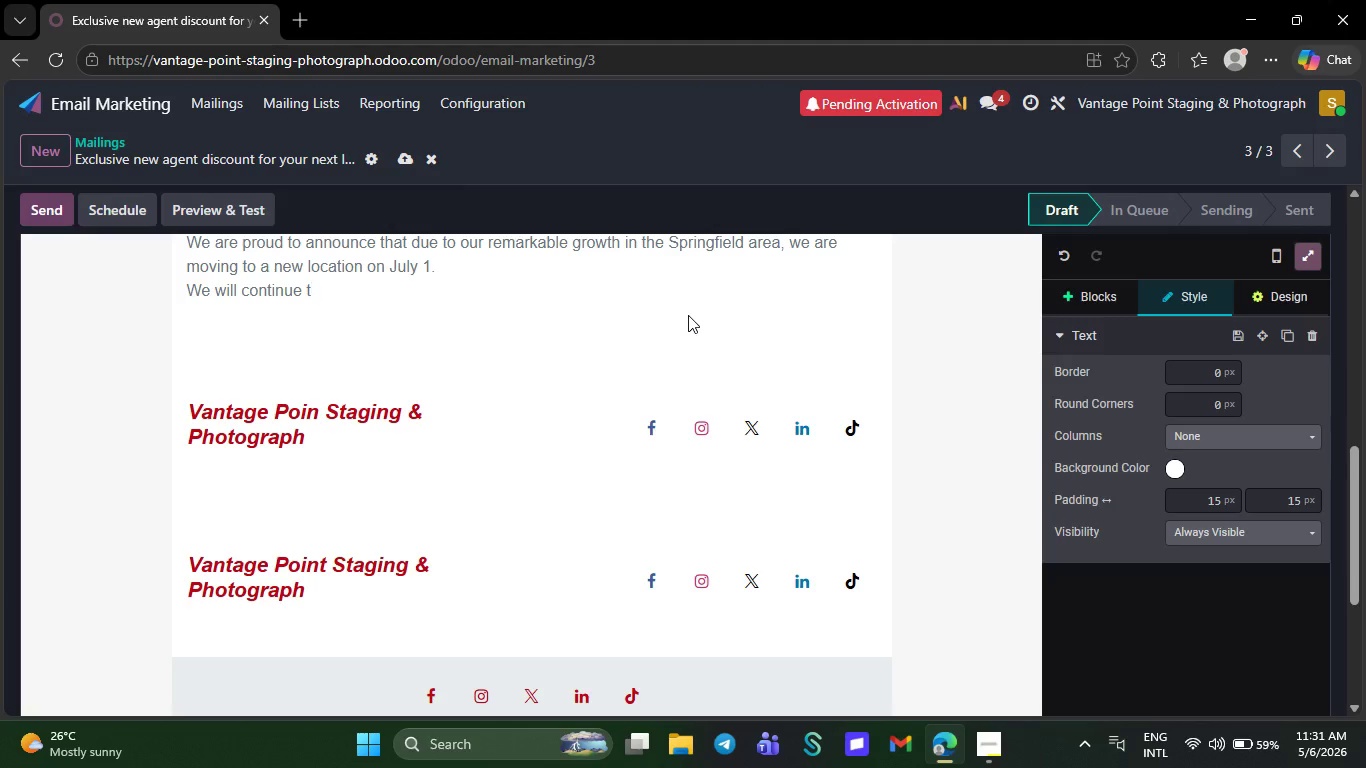 
key(Backspace)
 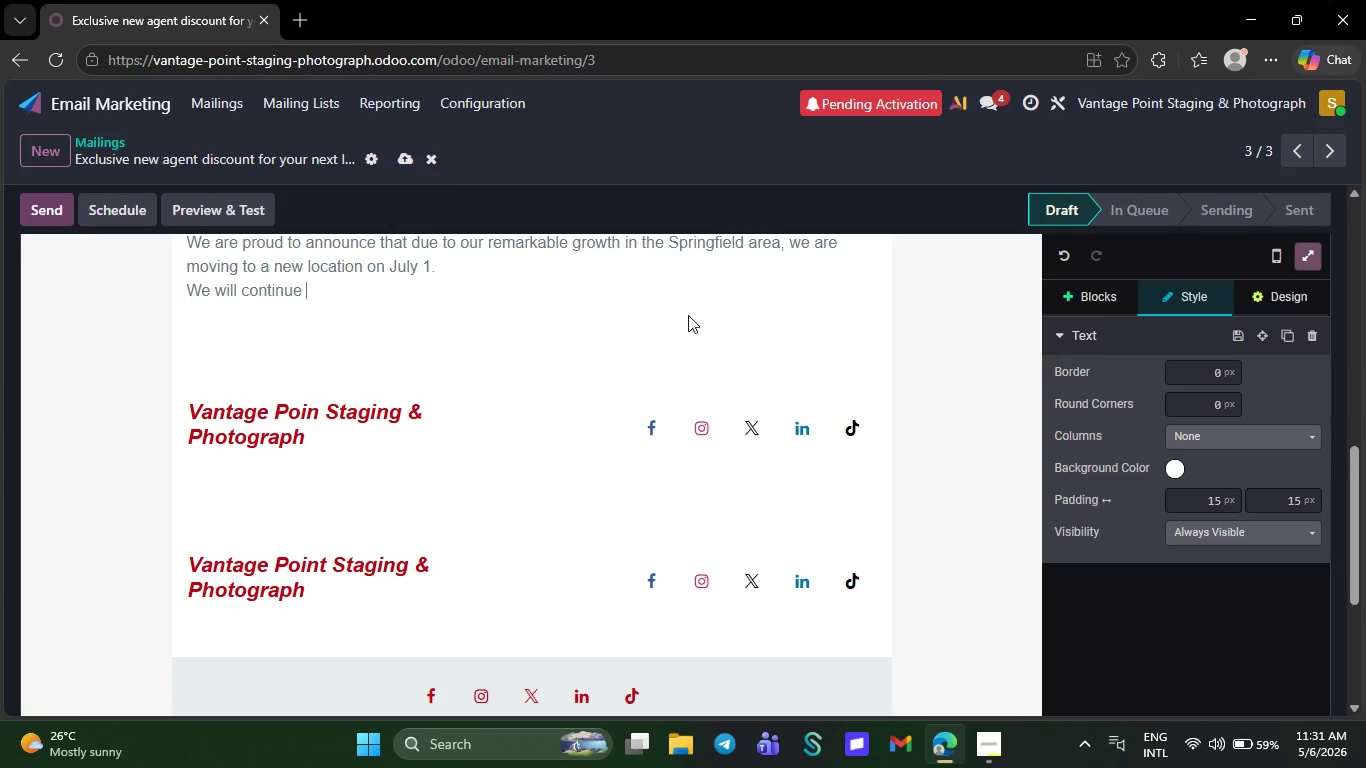 
key(Backspace)
 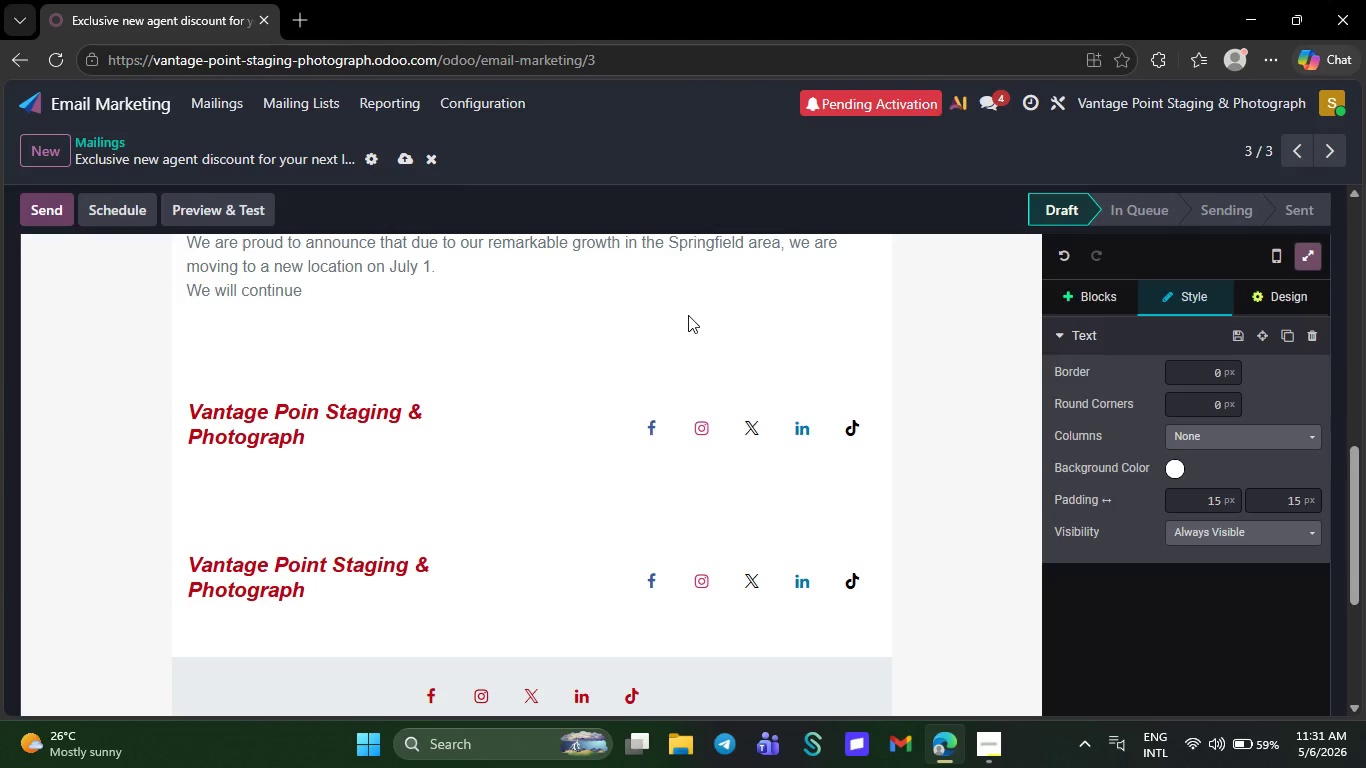 
key(Backspace)
 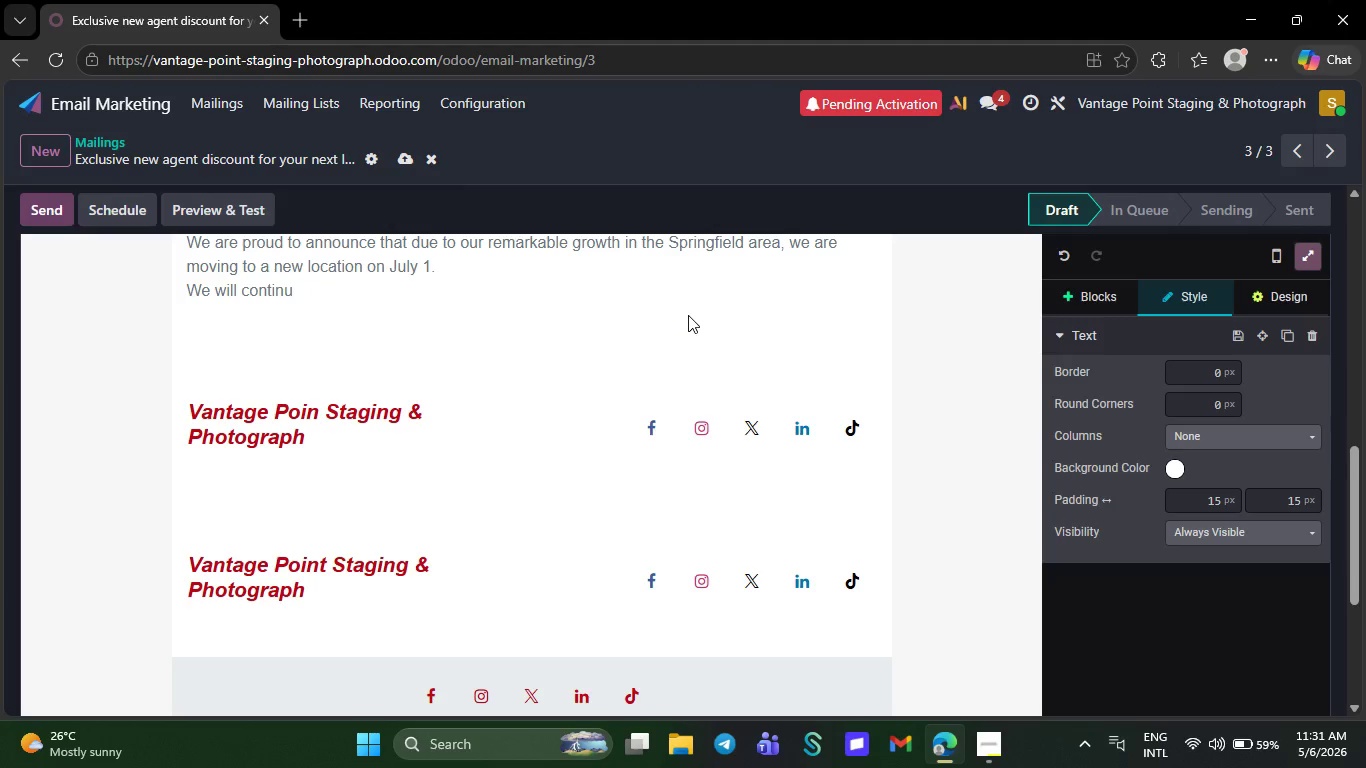 
key(Backspace)
 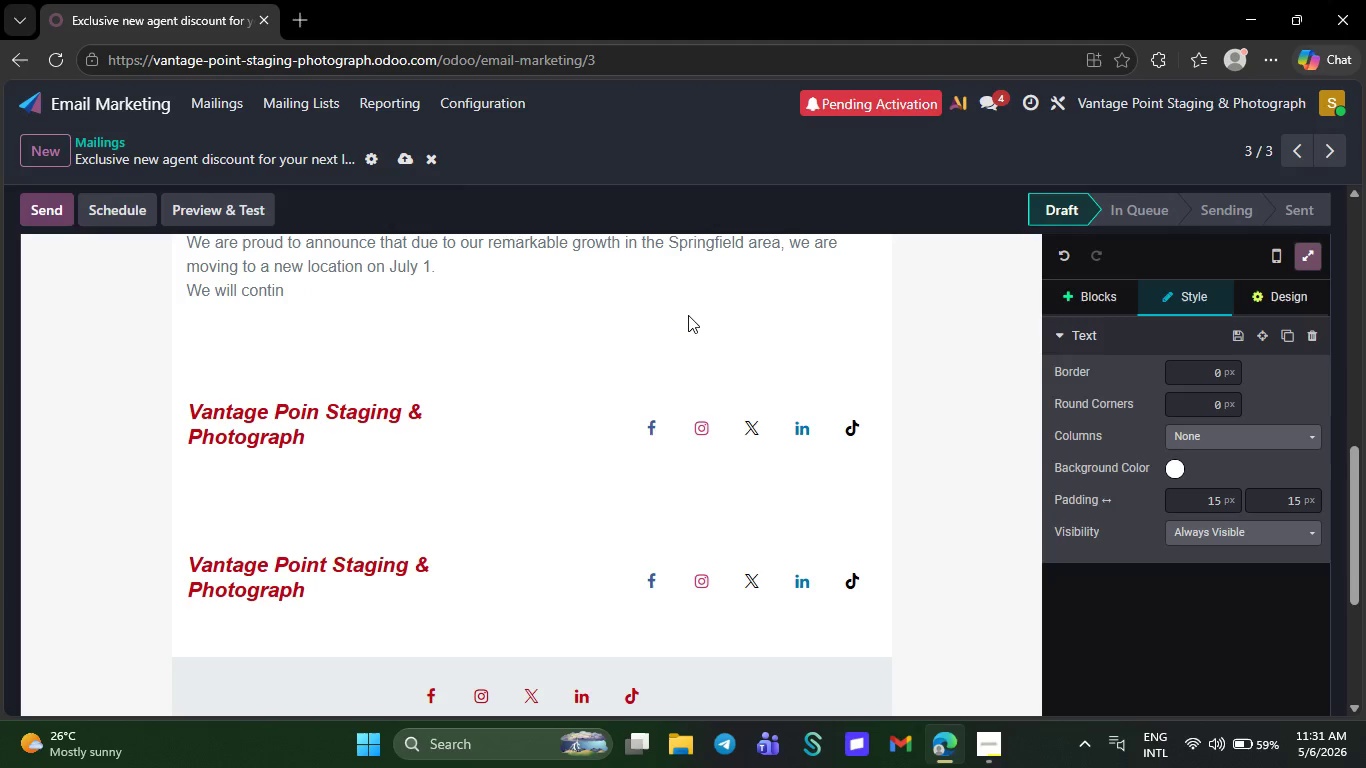 
key(Backspace)
 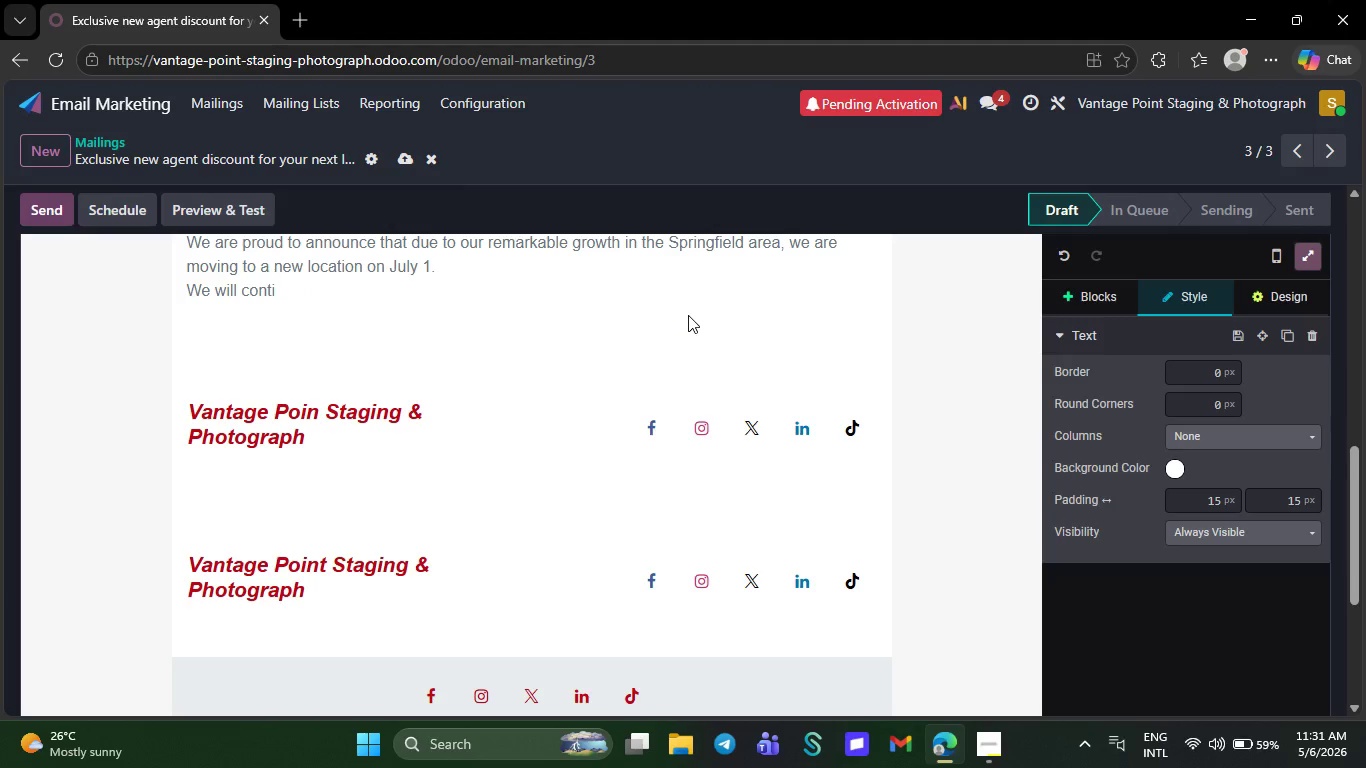 
key(Backspace)
 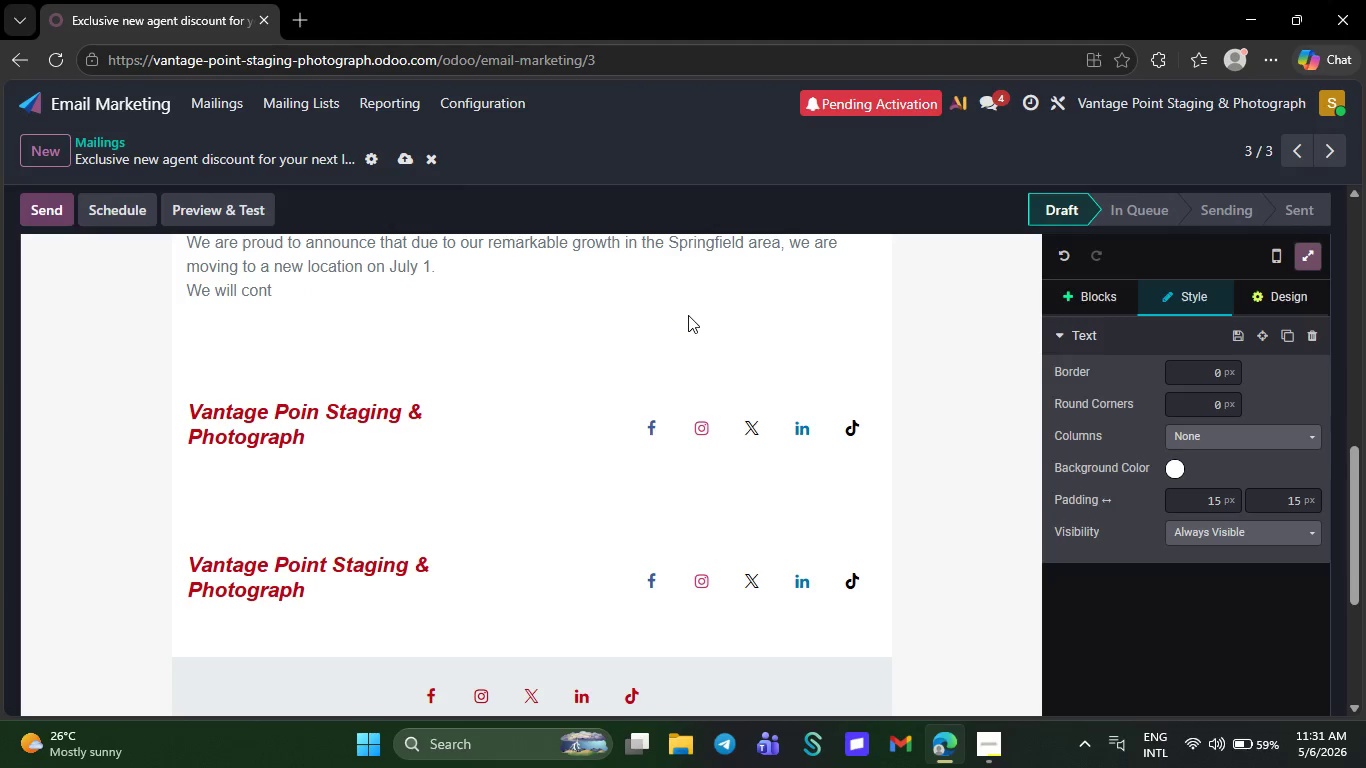 
key(Backspace)
 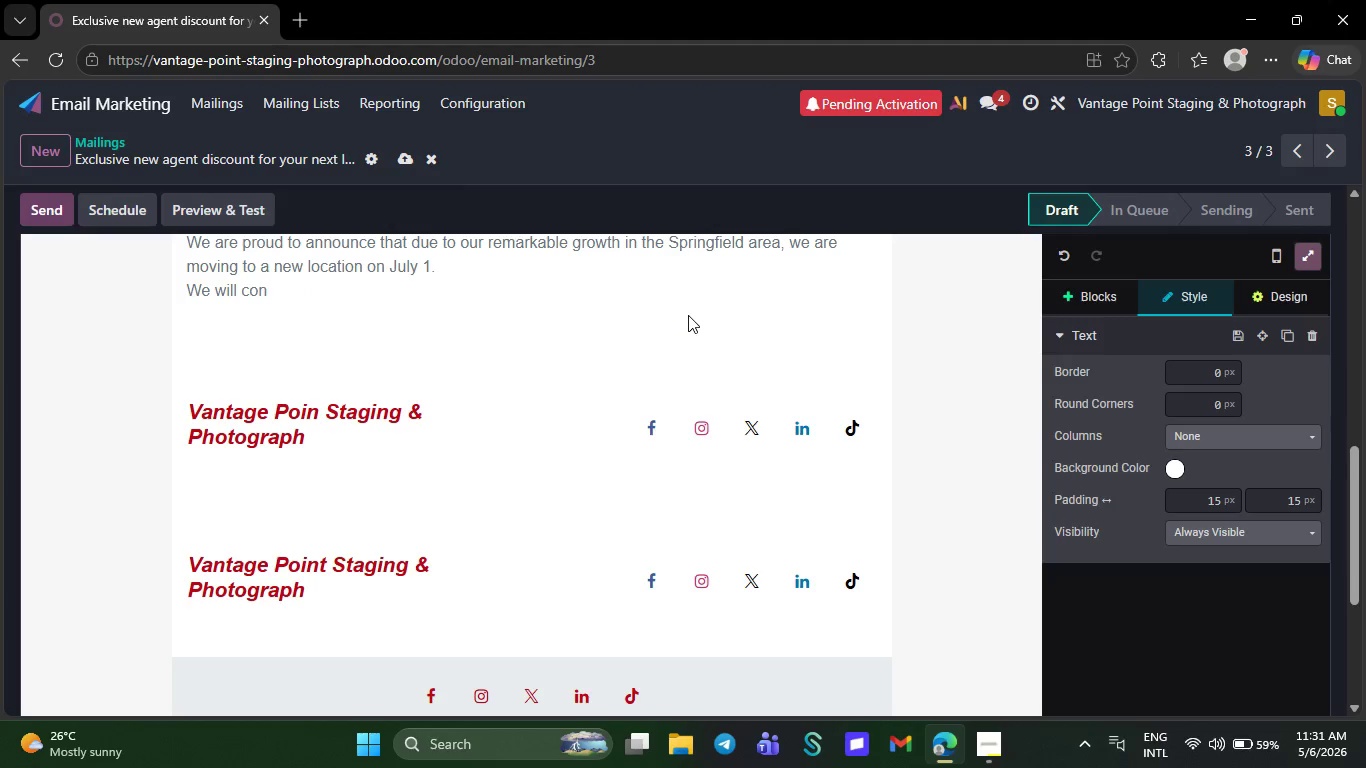 
key(Backspace)
 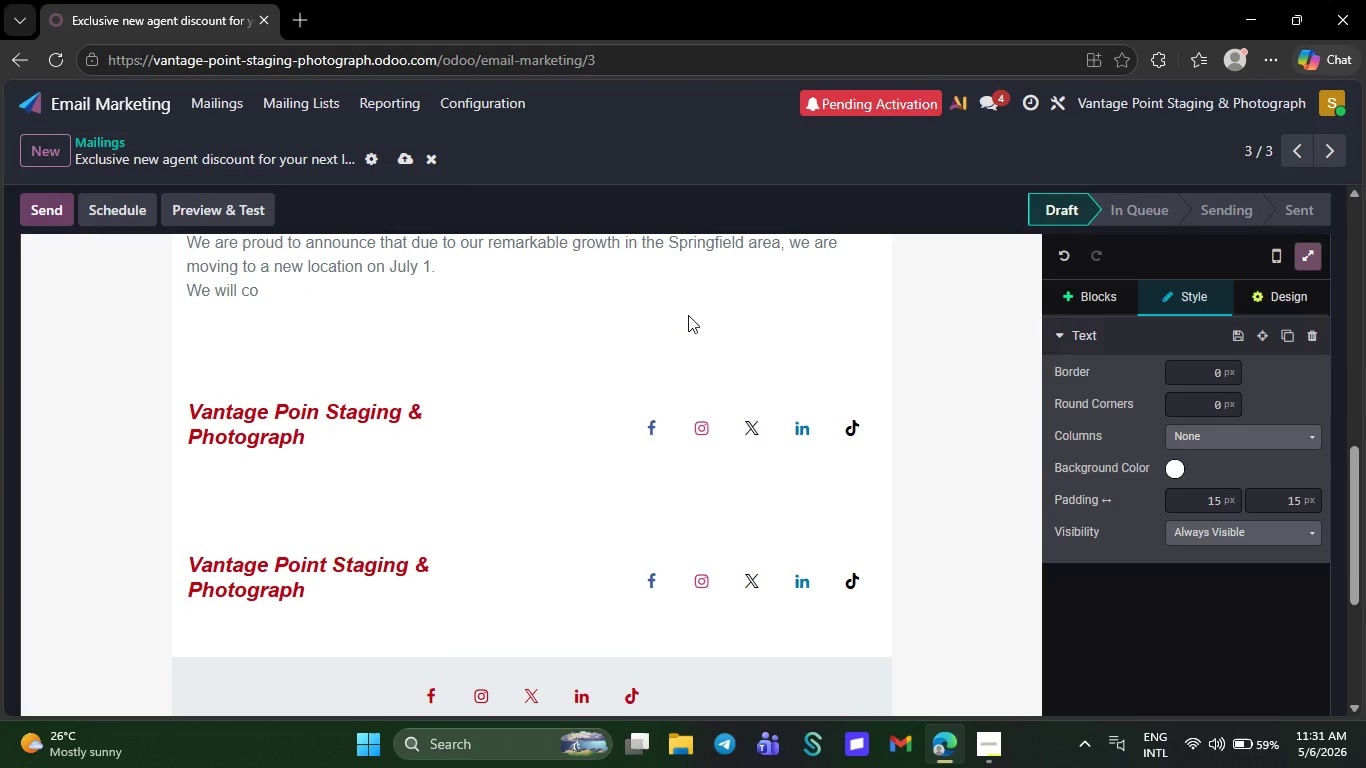 
key(Backspace)
 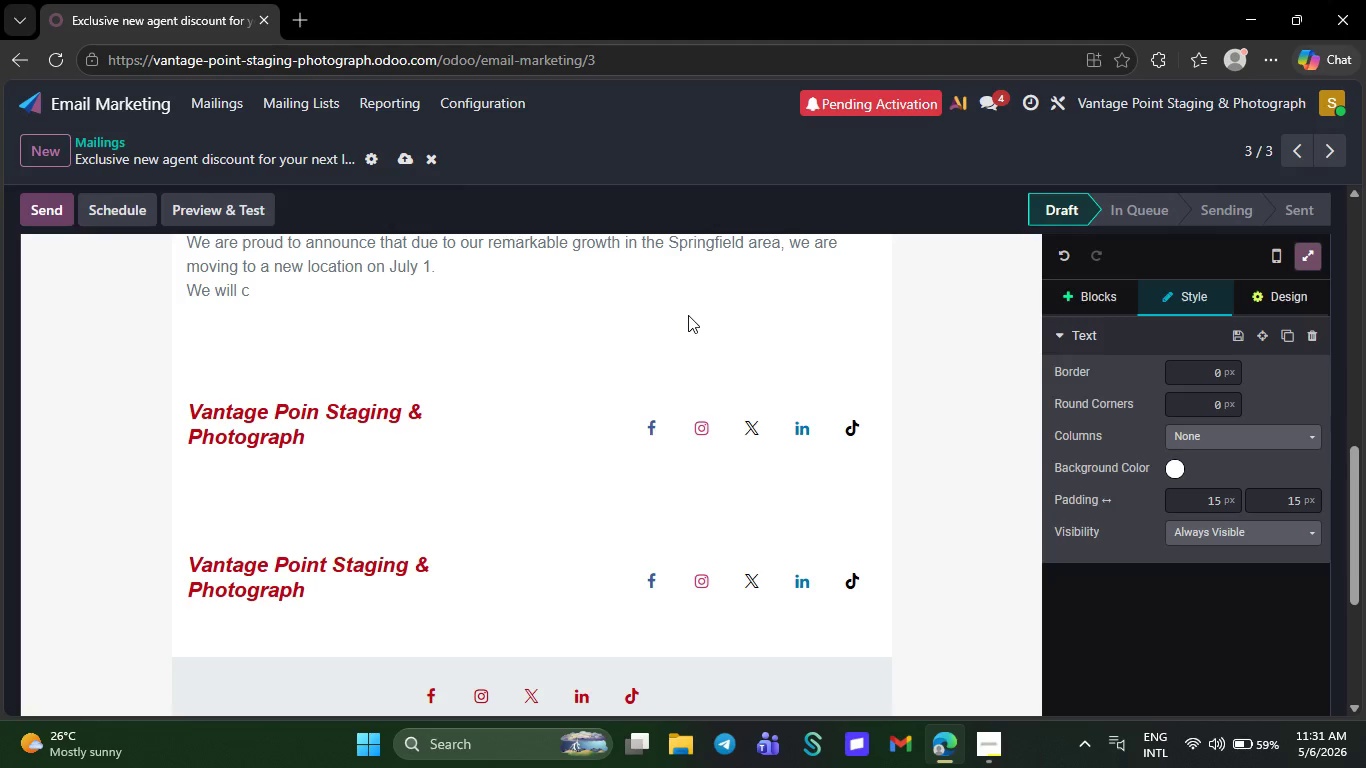 
key(Backspace)
 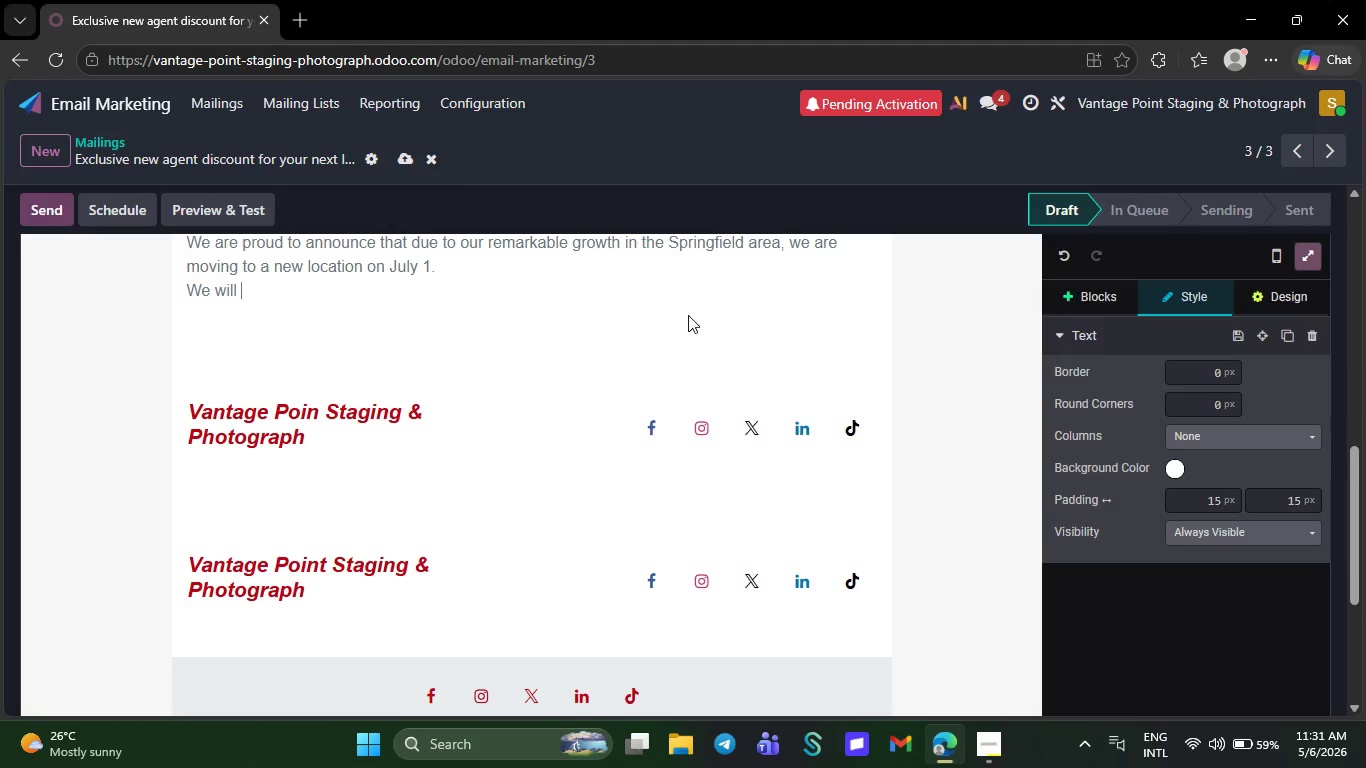 
key(Backspace)
 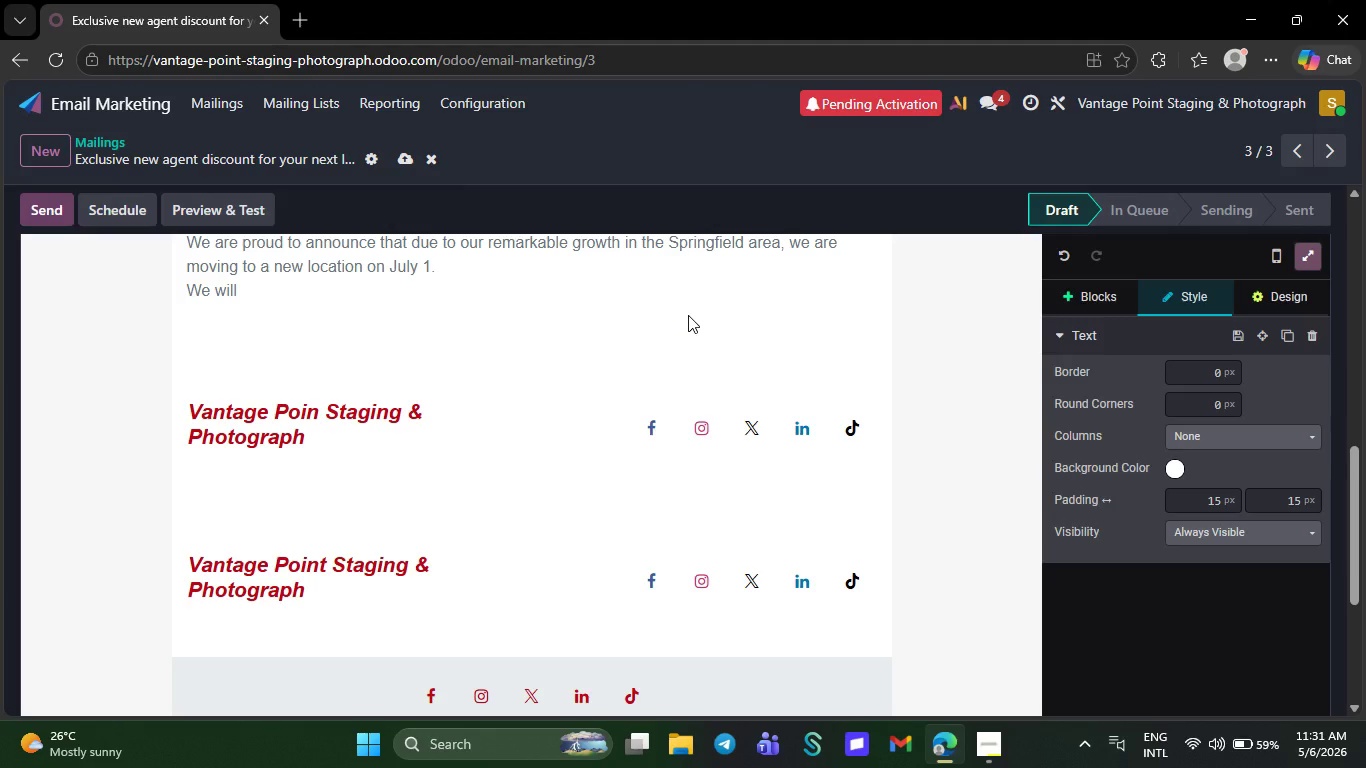 
key(Backspace)
 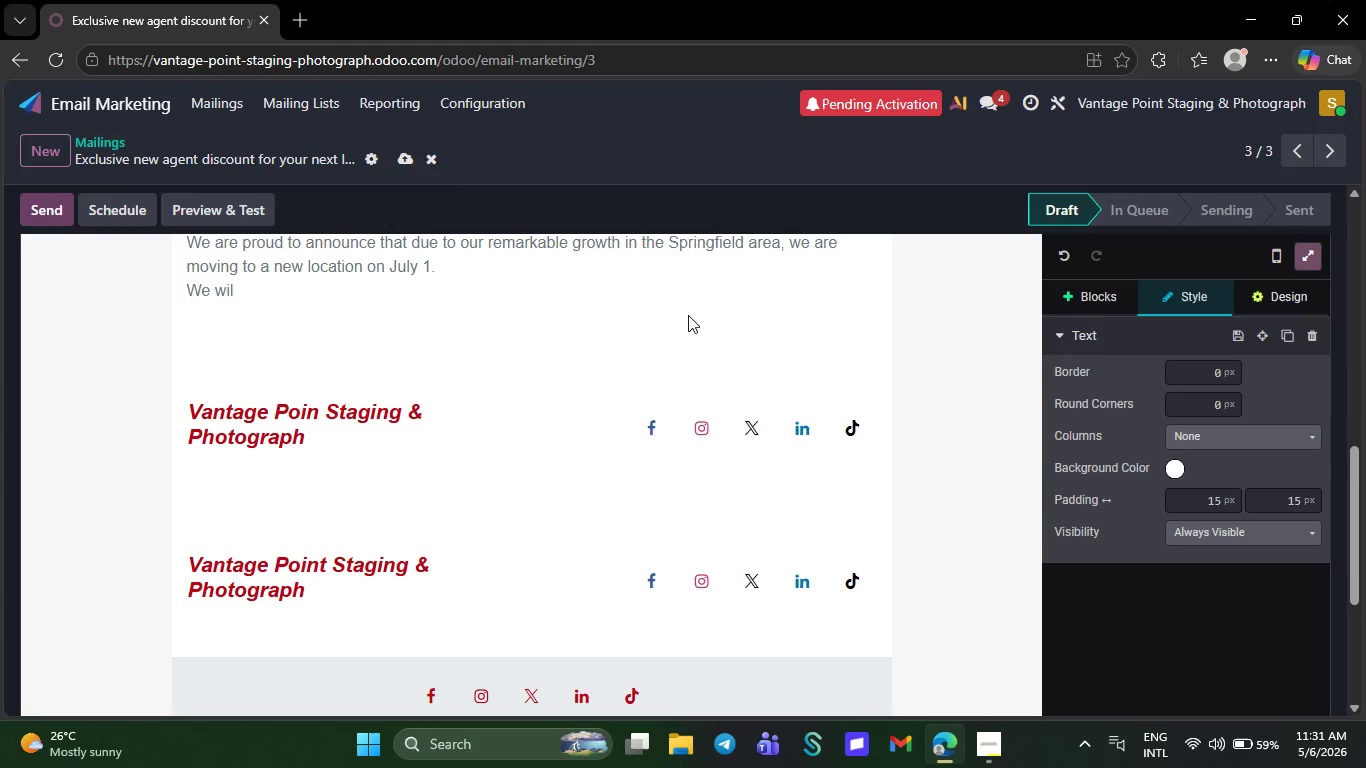 
key(Backspace)
 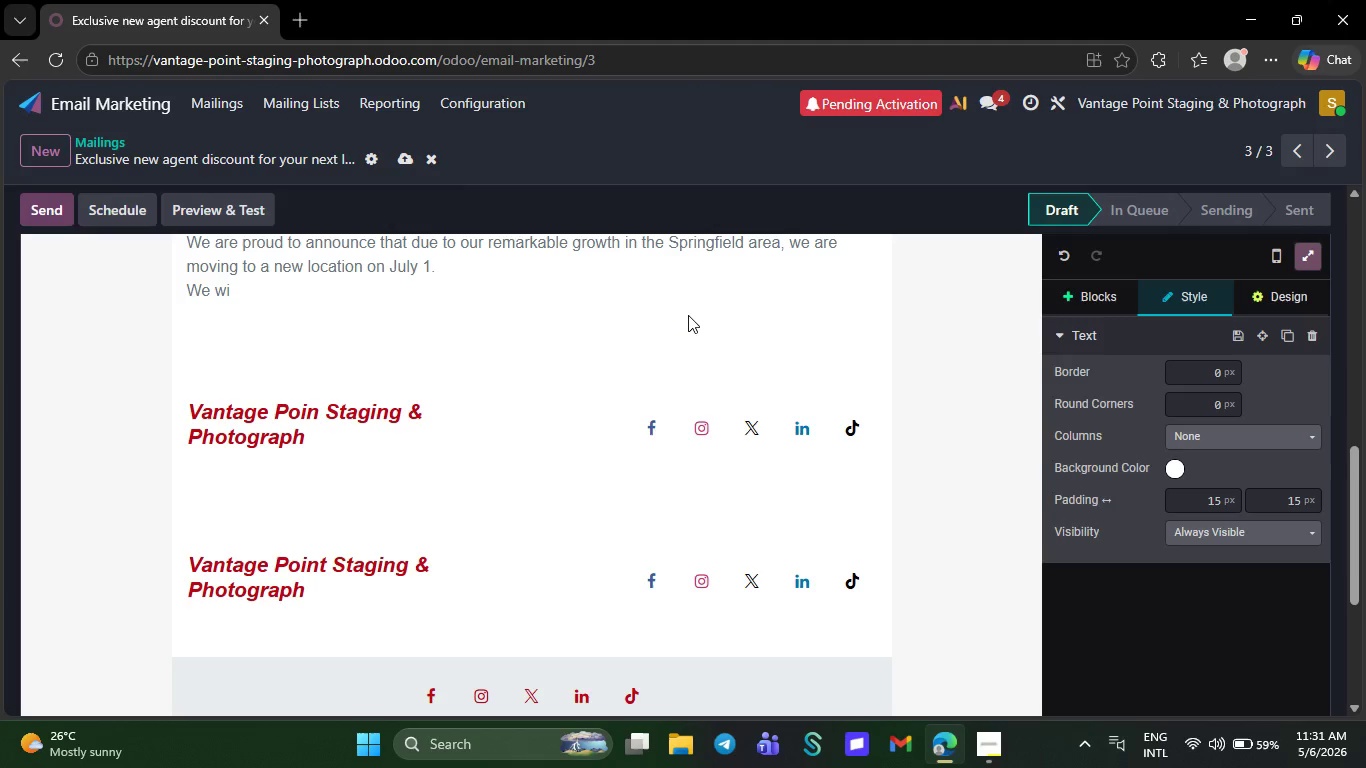 
key(Backspace)
 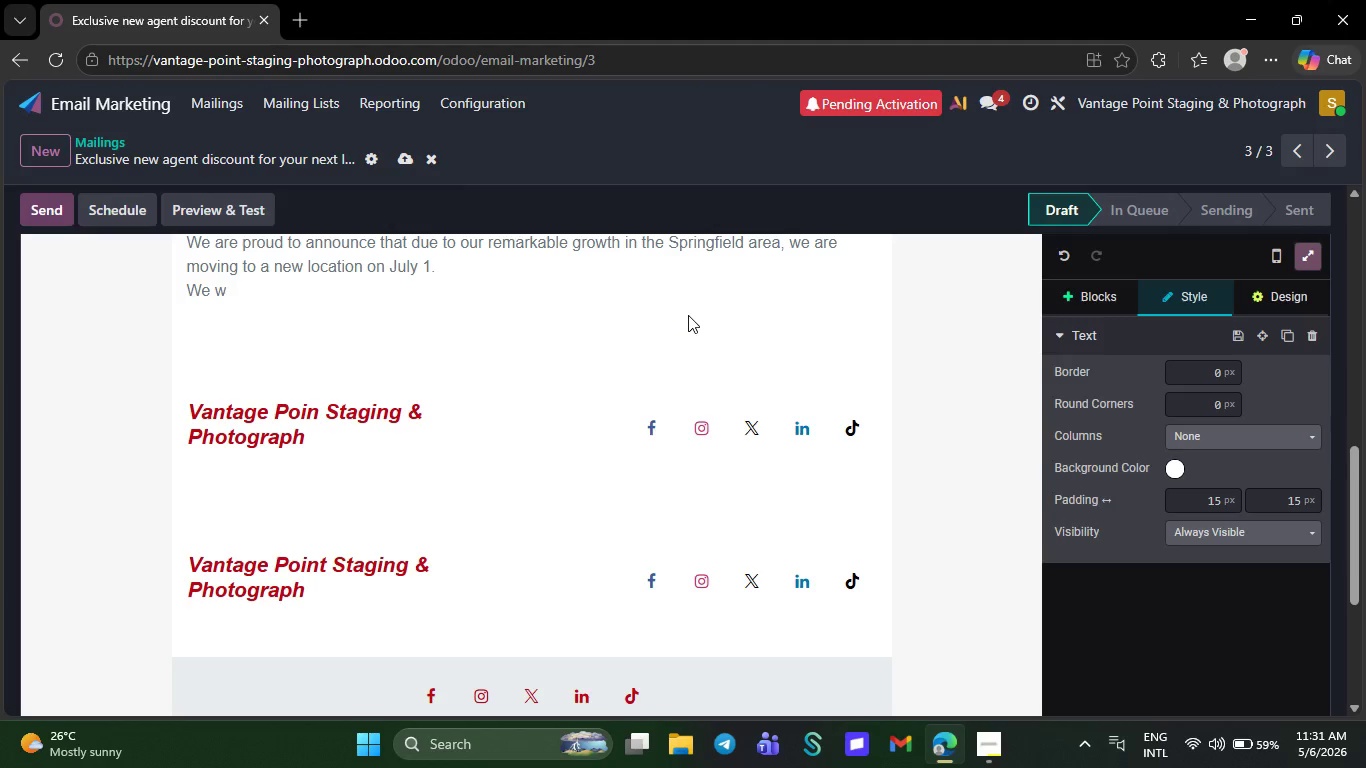 
key(Backspace)
 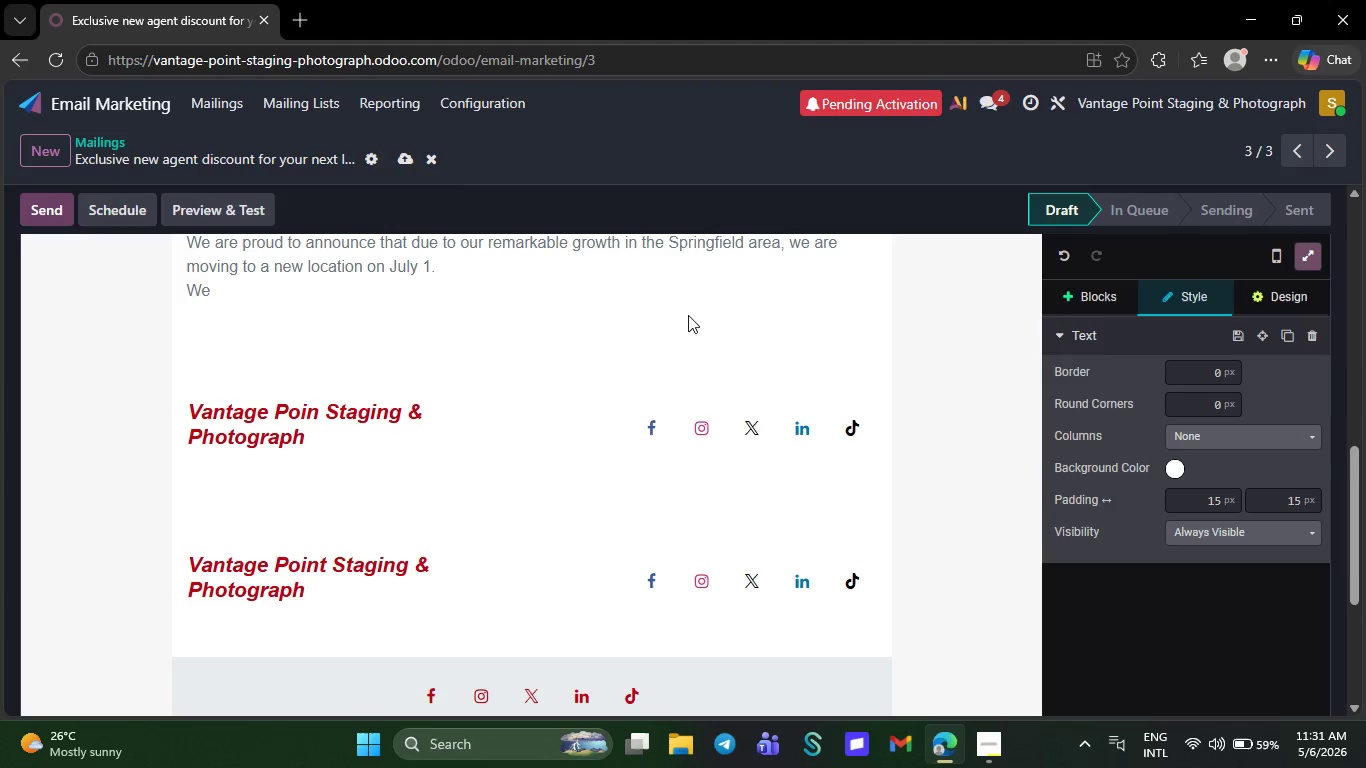 
key(Backspace)
 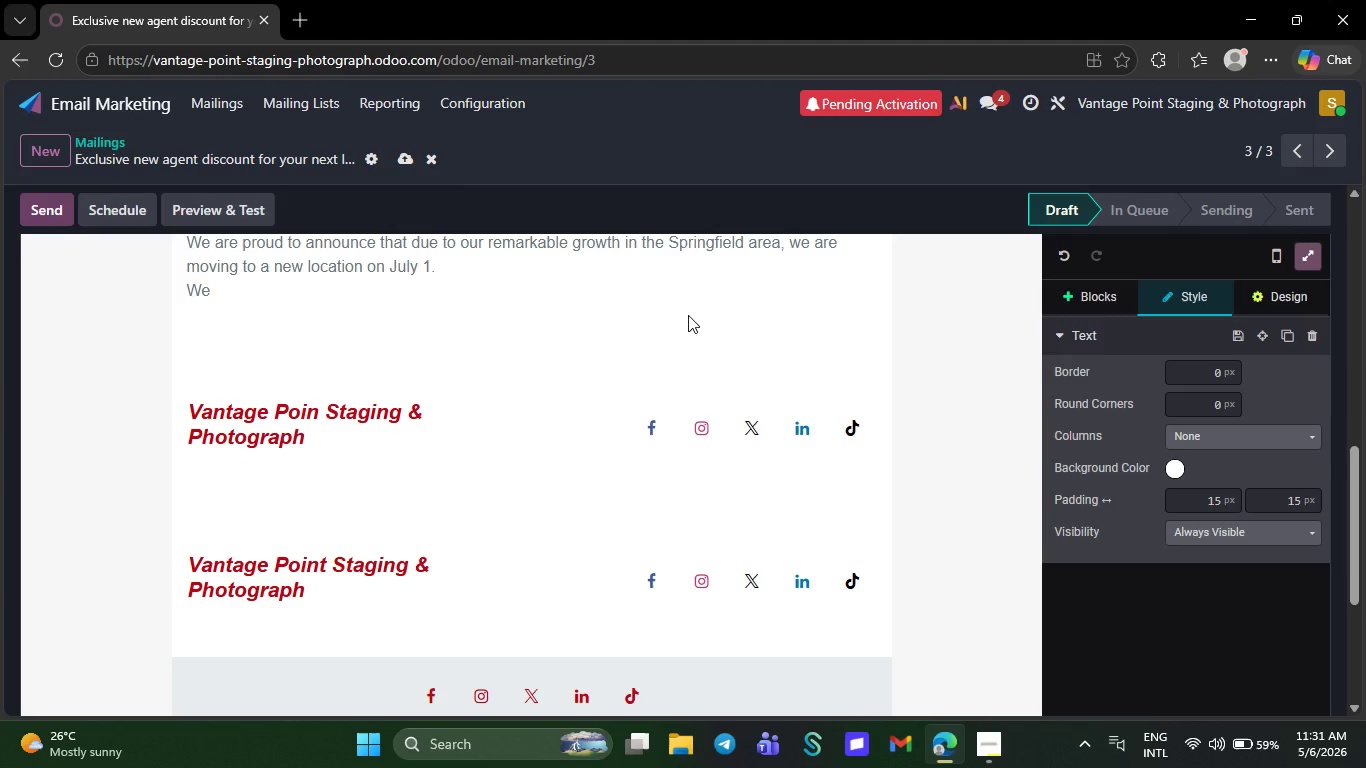 
key(Backspace)
 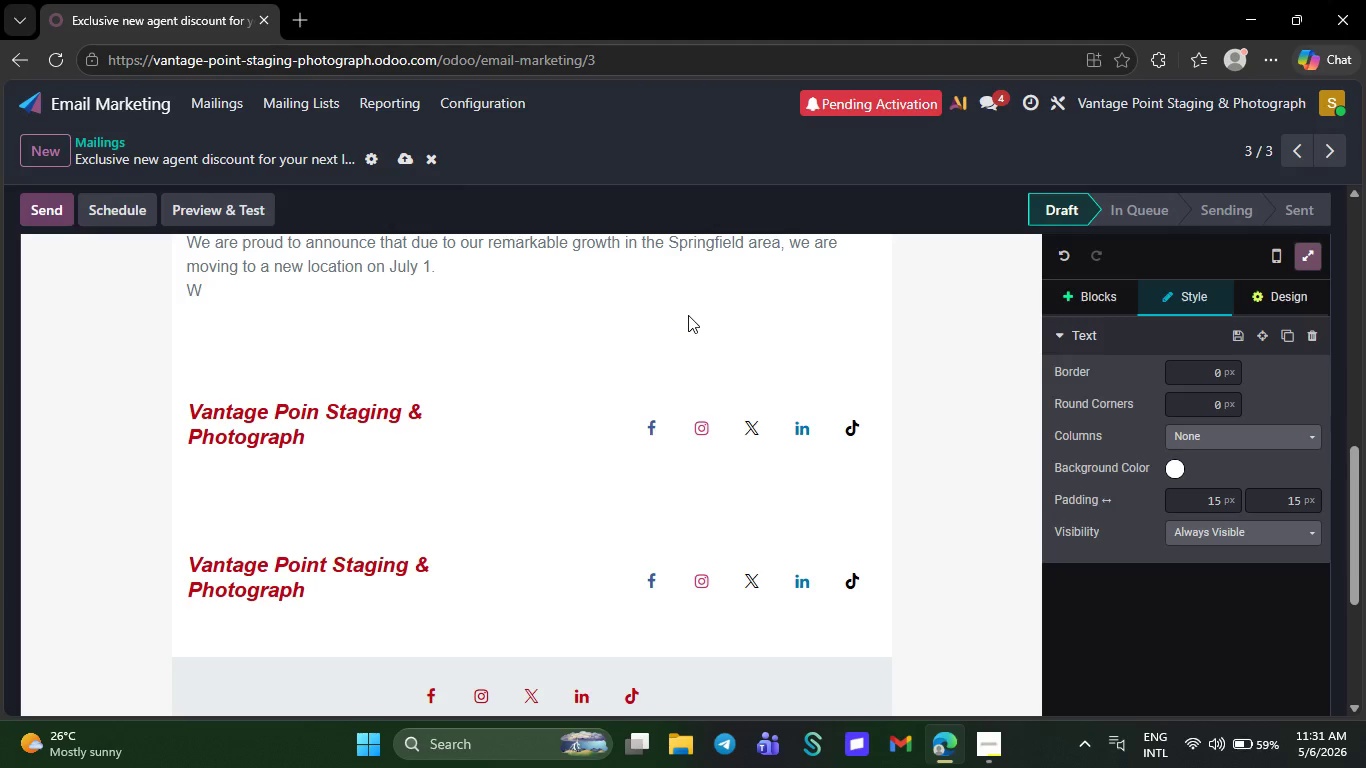 
key(Backspace)
 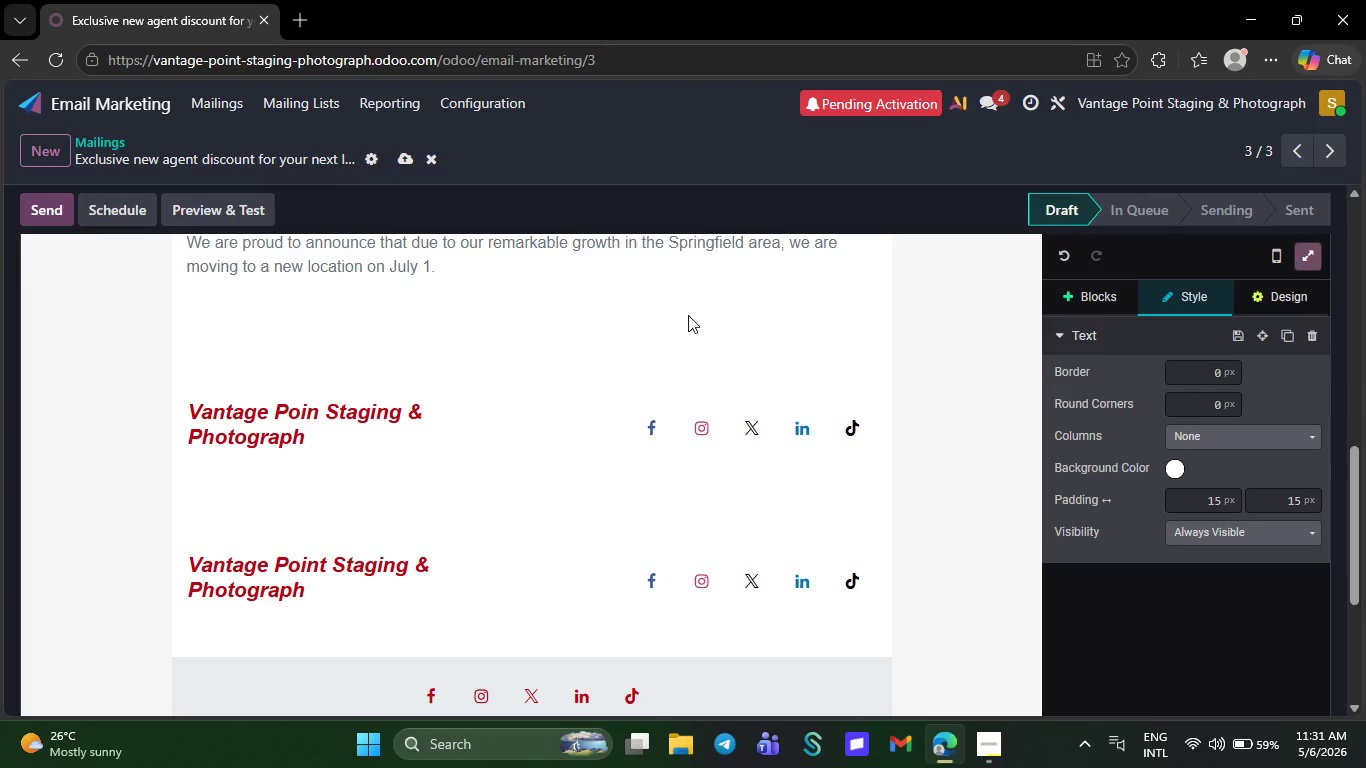 
key(Backspace)
 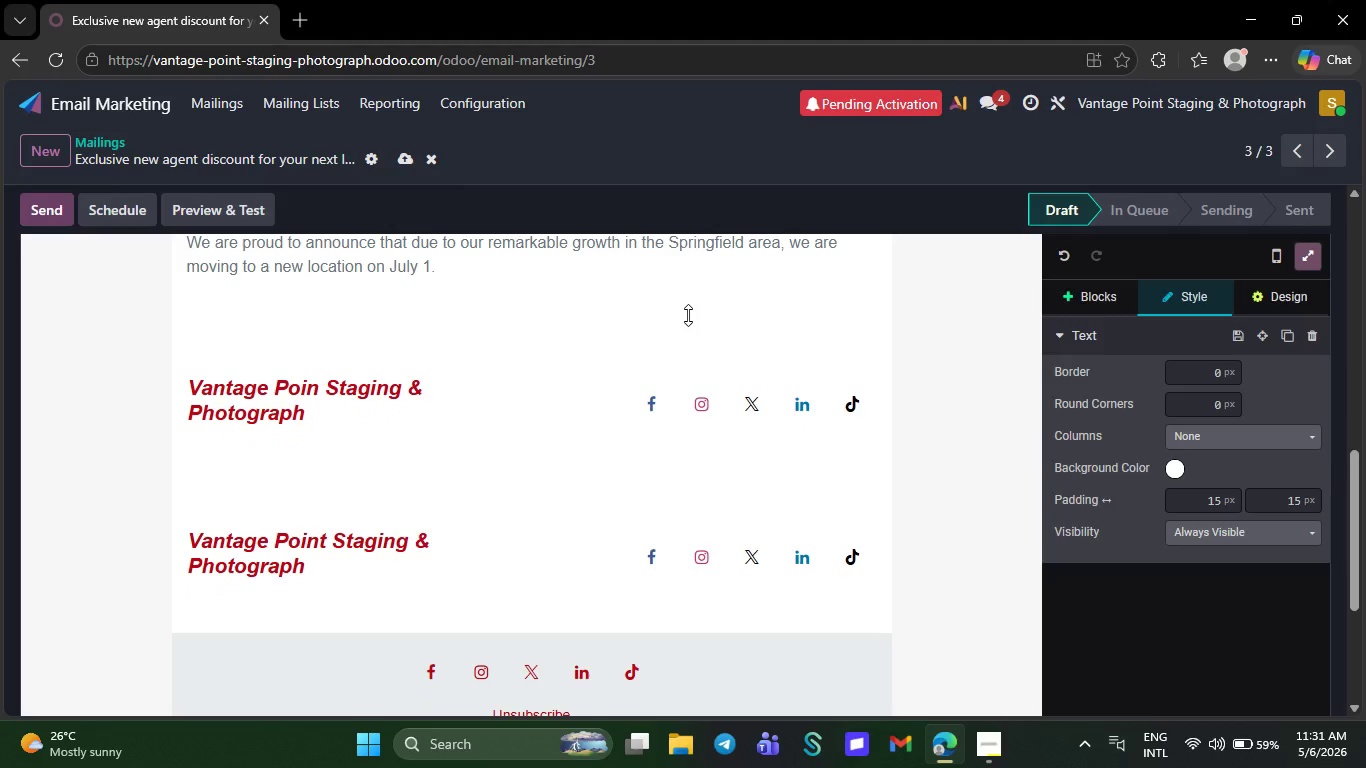 
key(Backspace)
 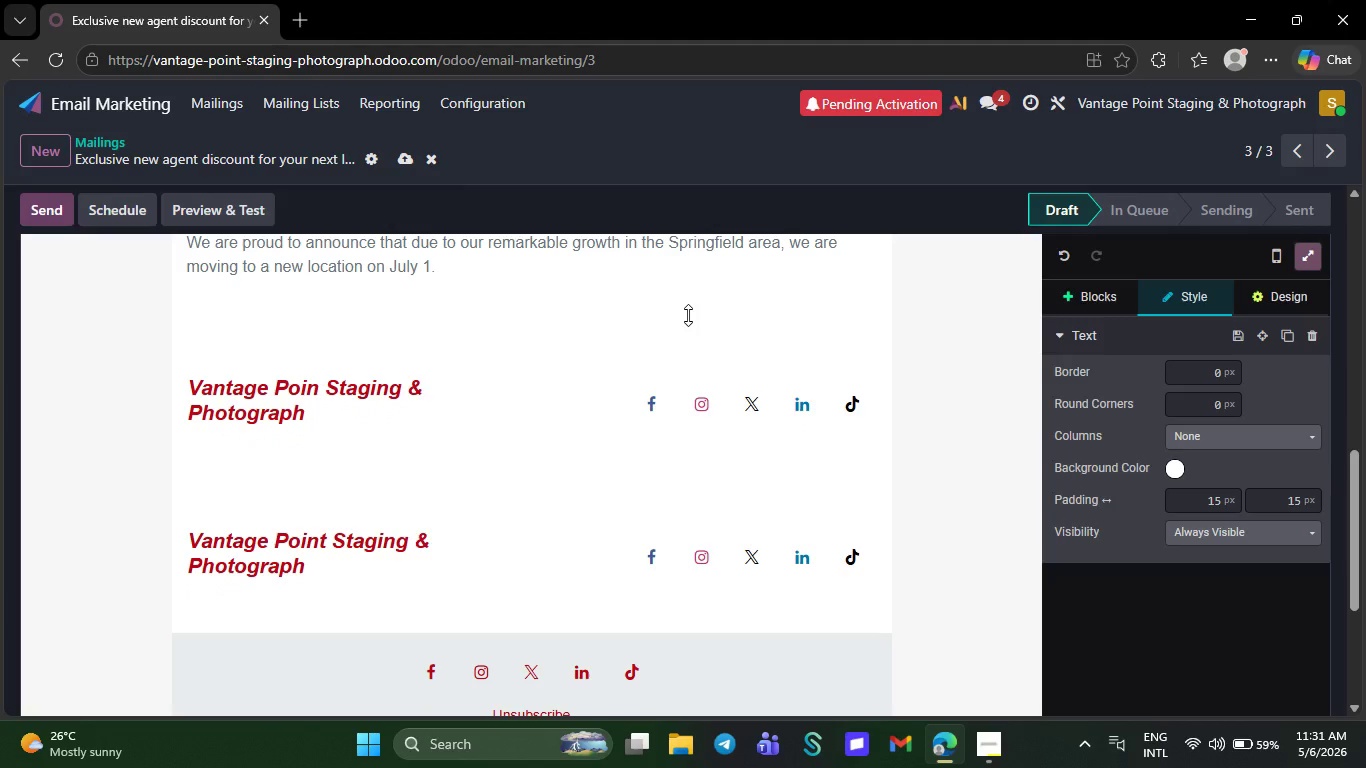 
key(Backspace)
 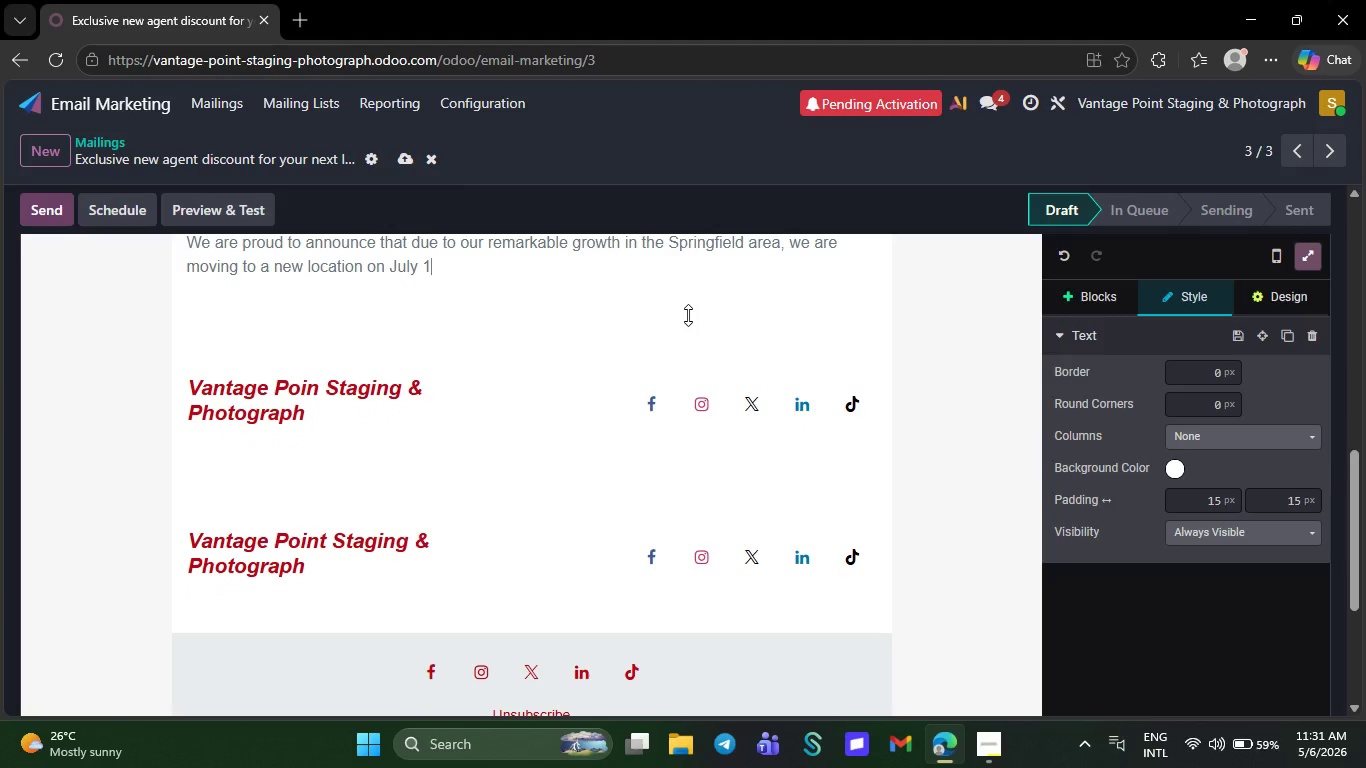 
key(Backspace)
 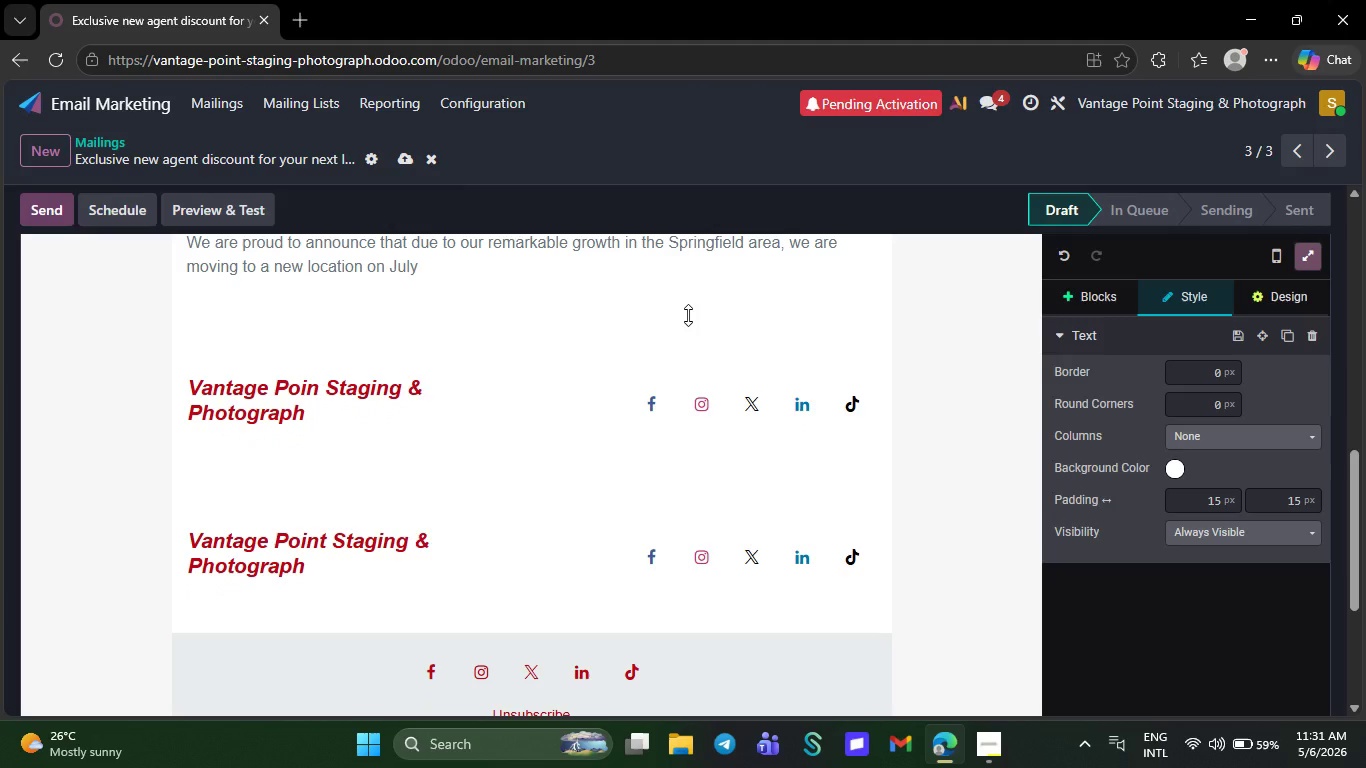 
key(Backspace)
 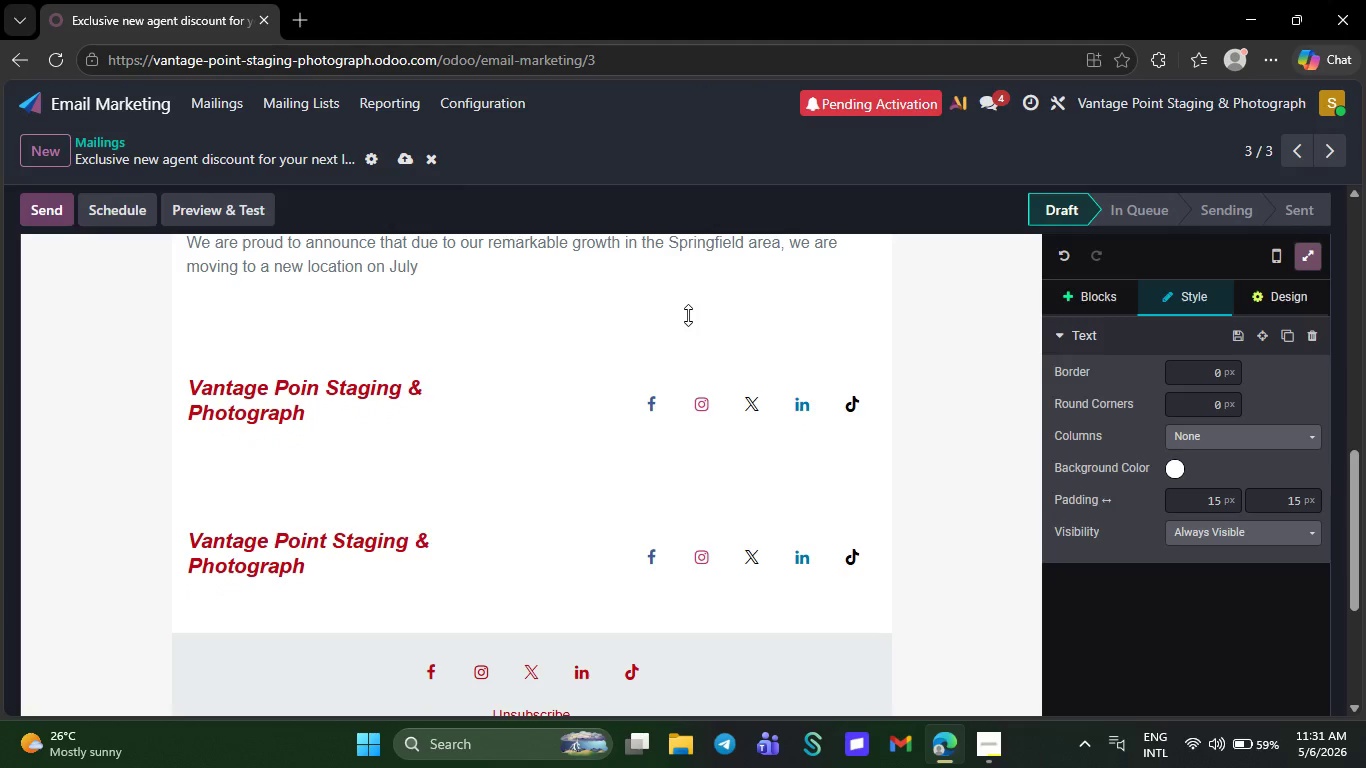 
key(Backspace)
 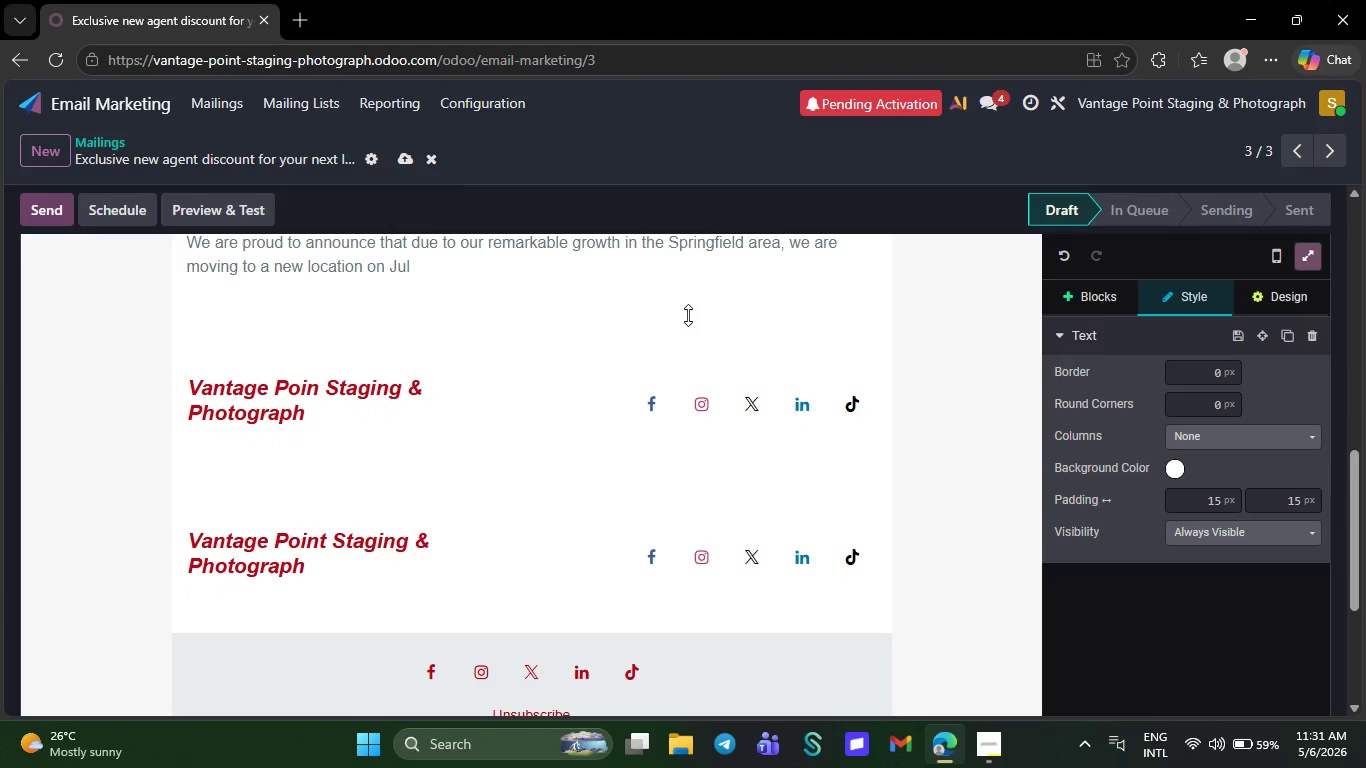 
key(Backspace)
 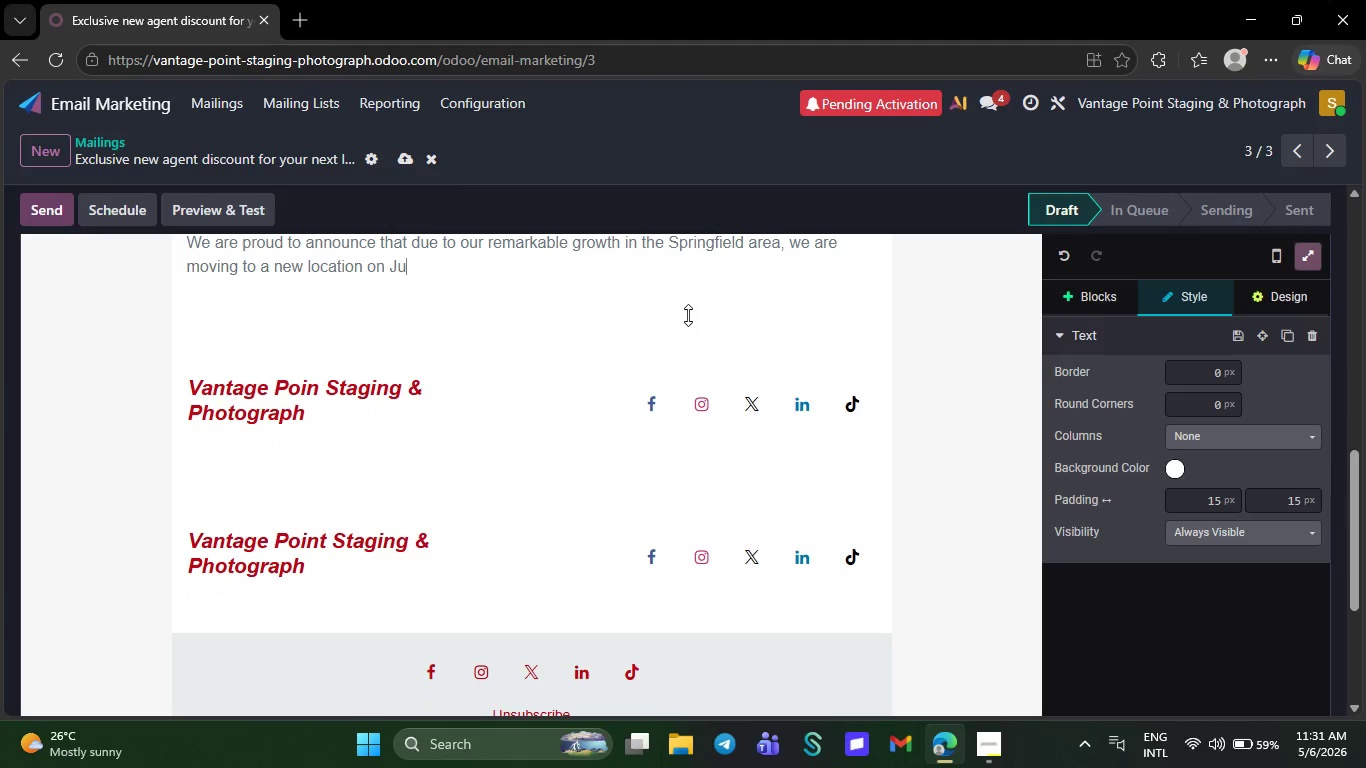 
key(Backspace)
 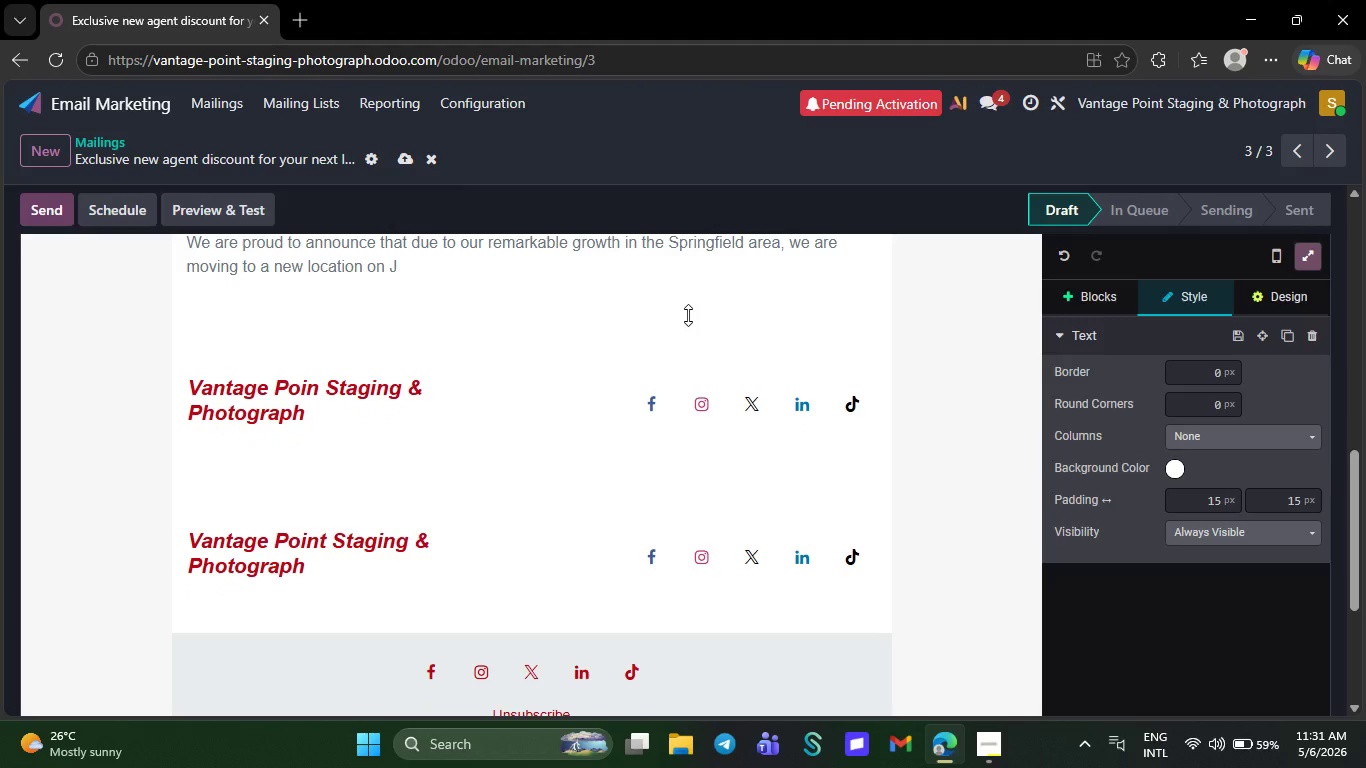 
key(Backspace)
 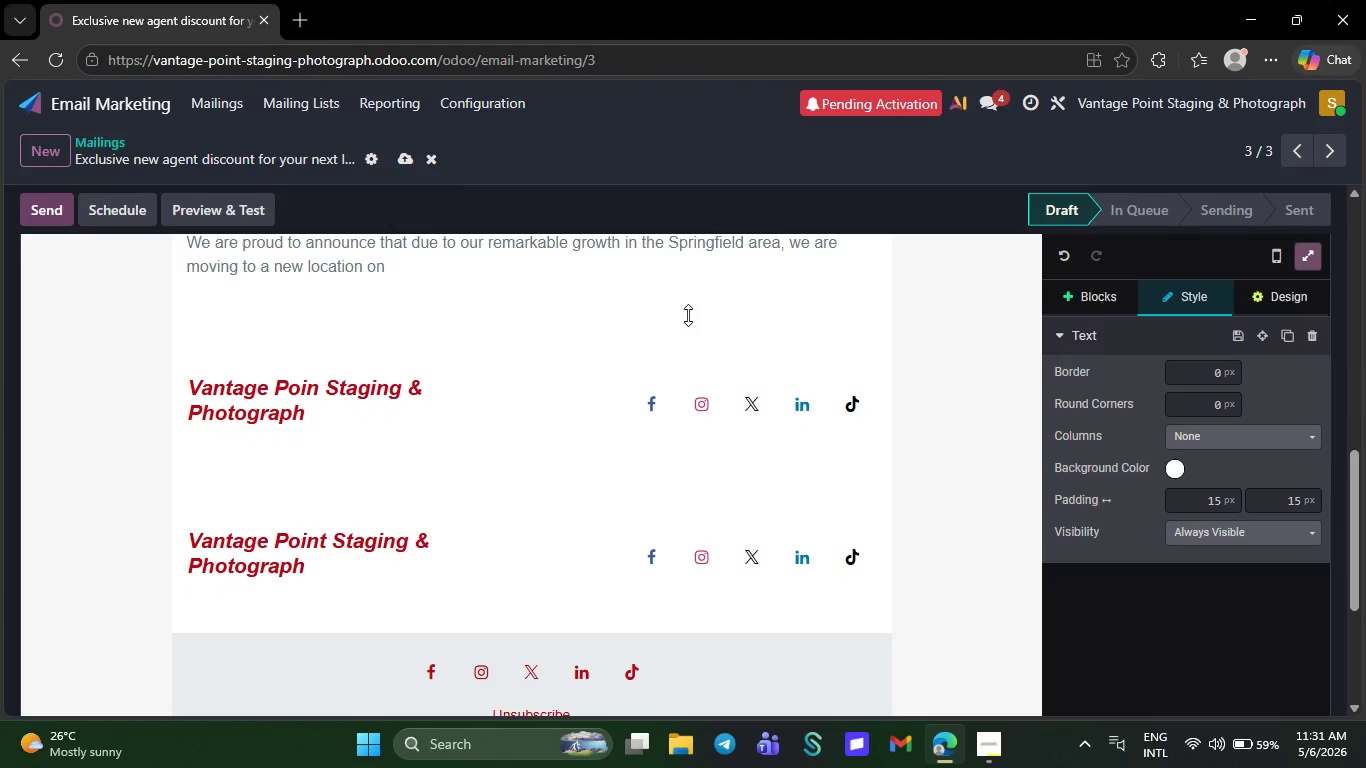 
key(Backspace)
 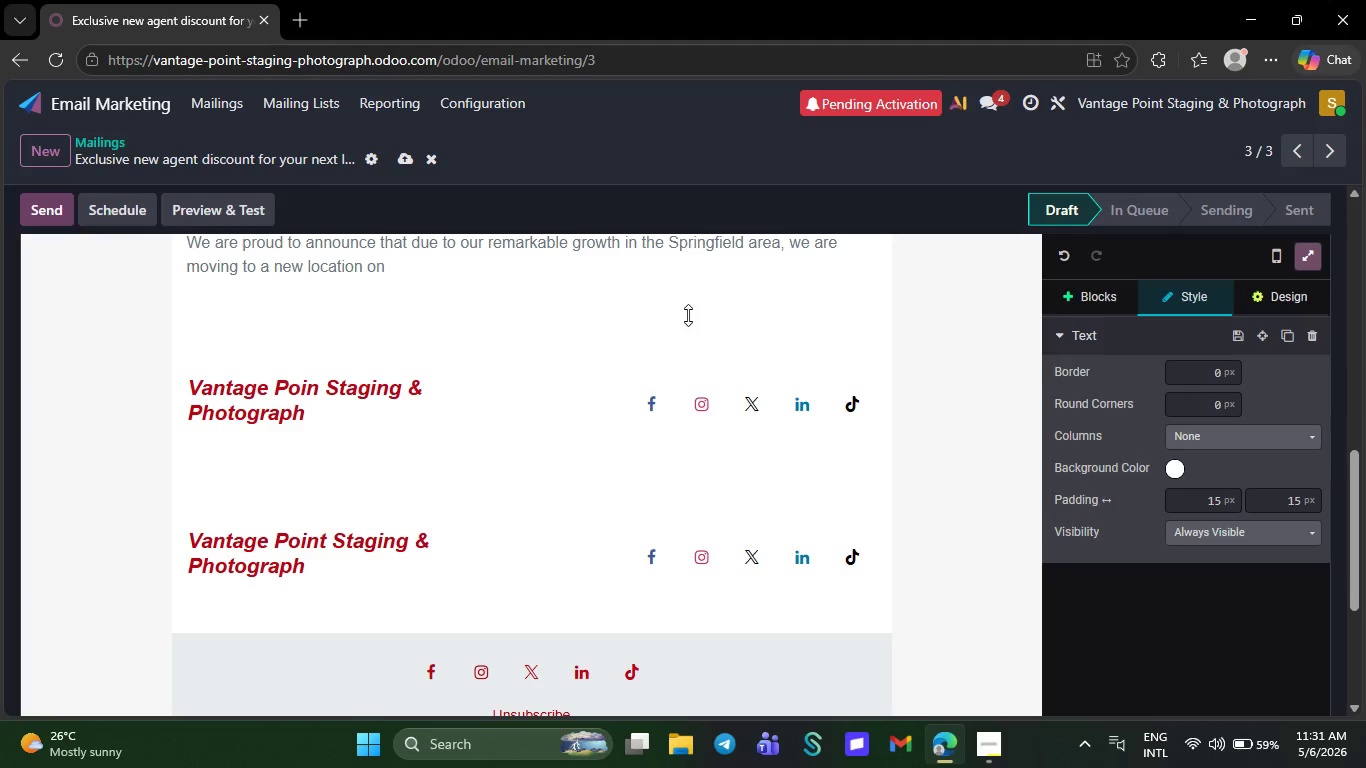 
key(Backspace)
 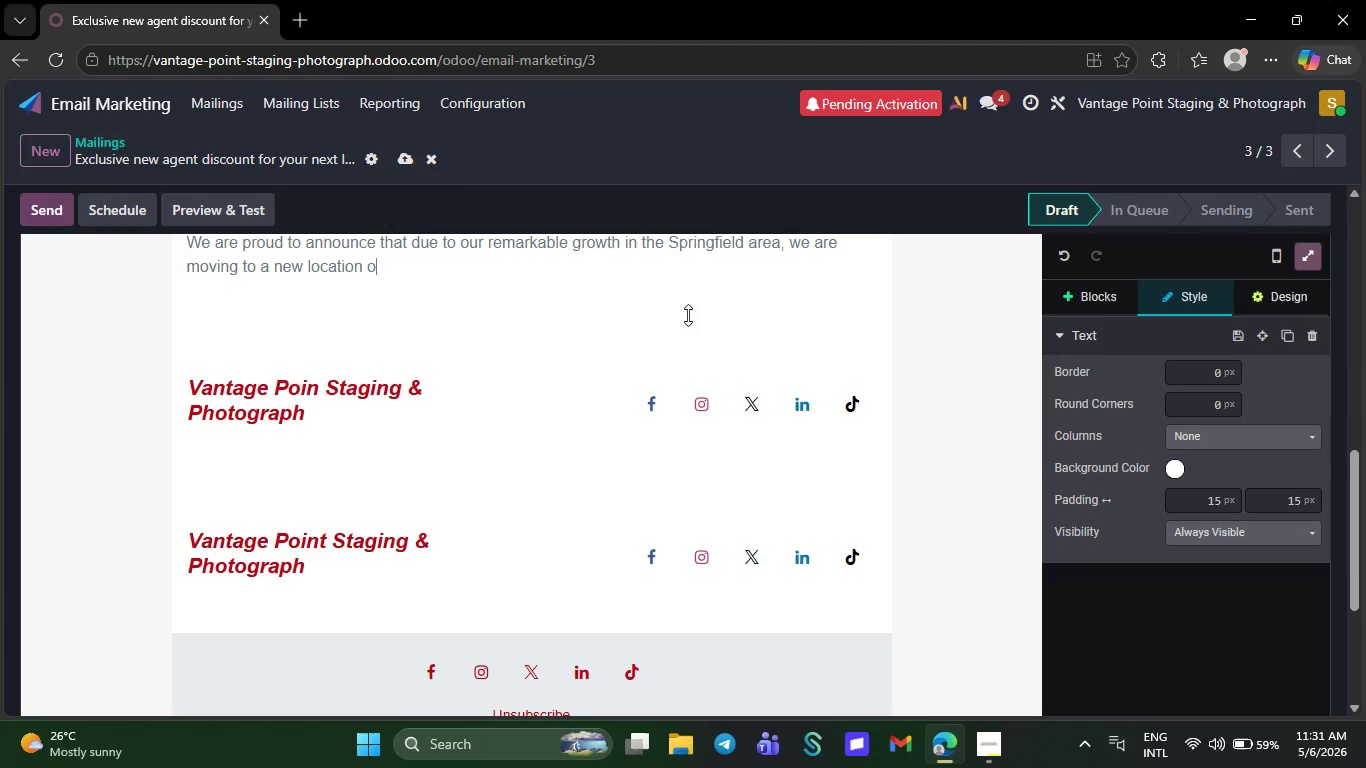 
key(Backspace)
 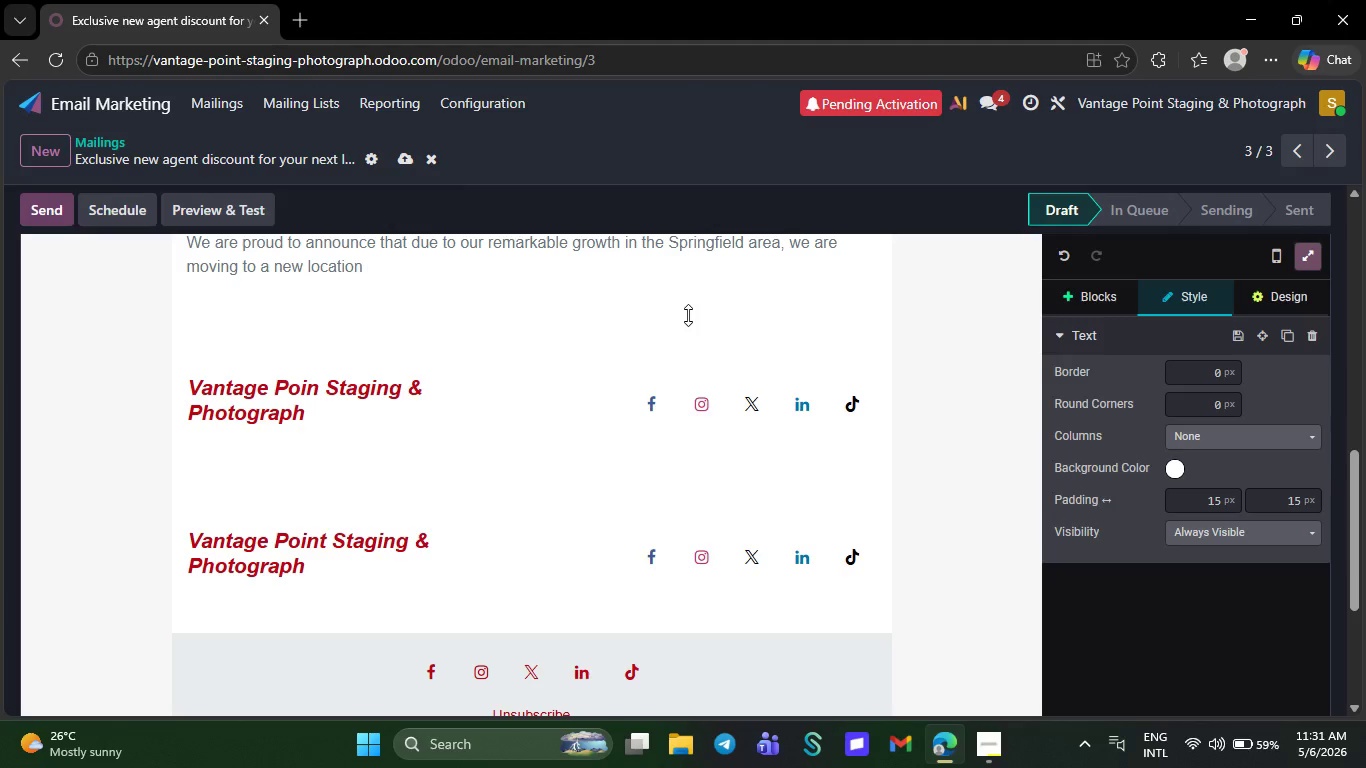 
key(Backspace)
 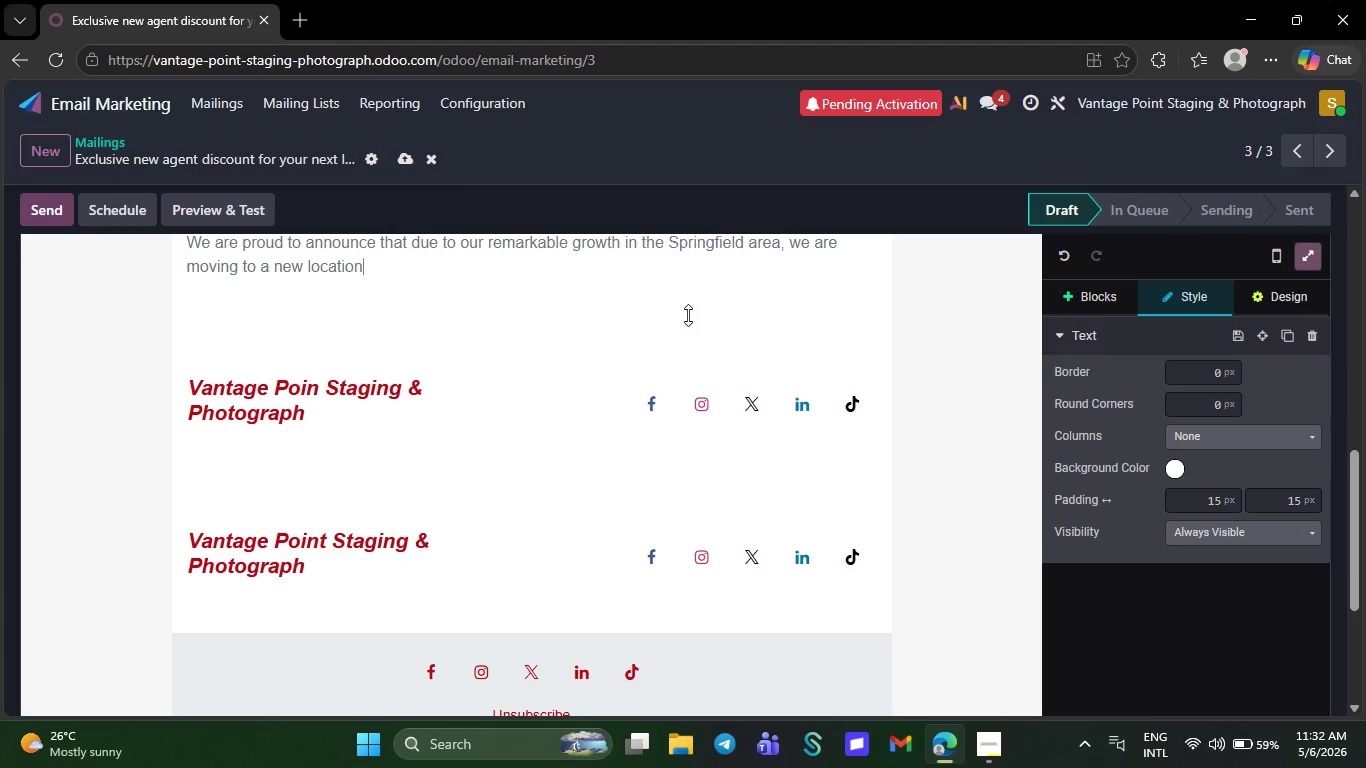 
key(Backspace)
 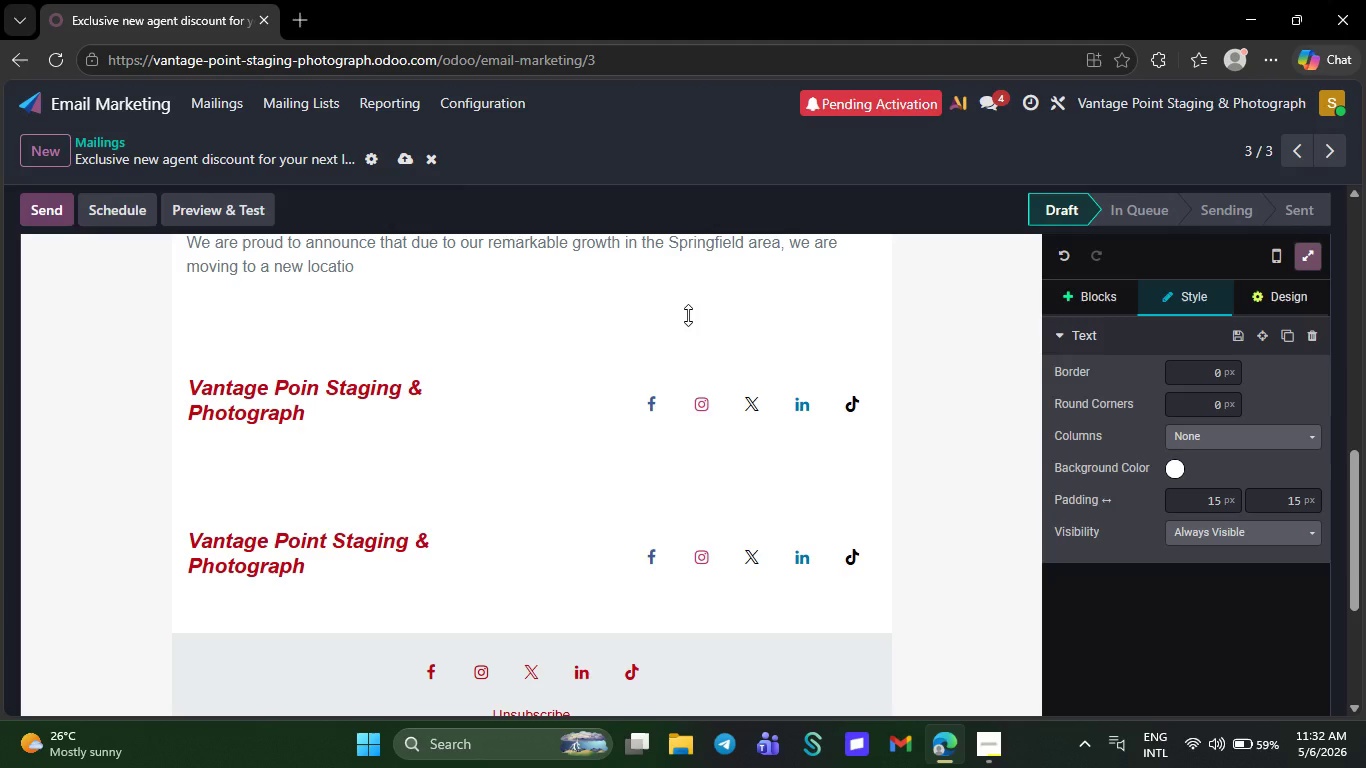 
key(Backspace)
 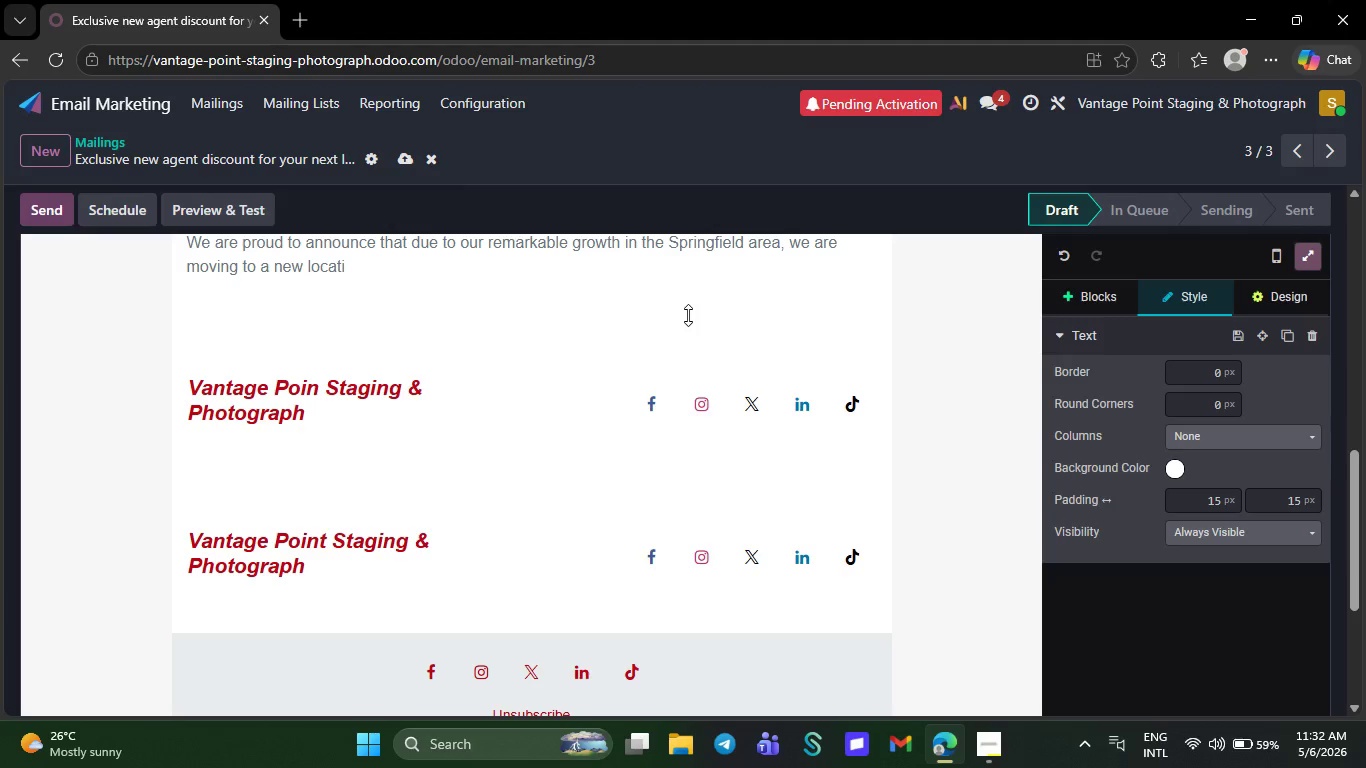 
key(Backspace)
 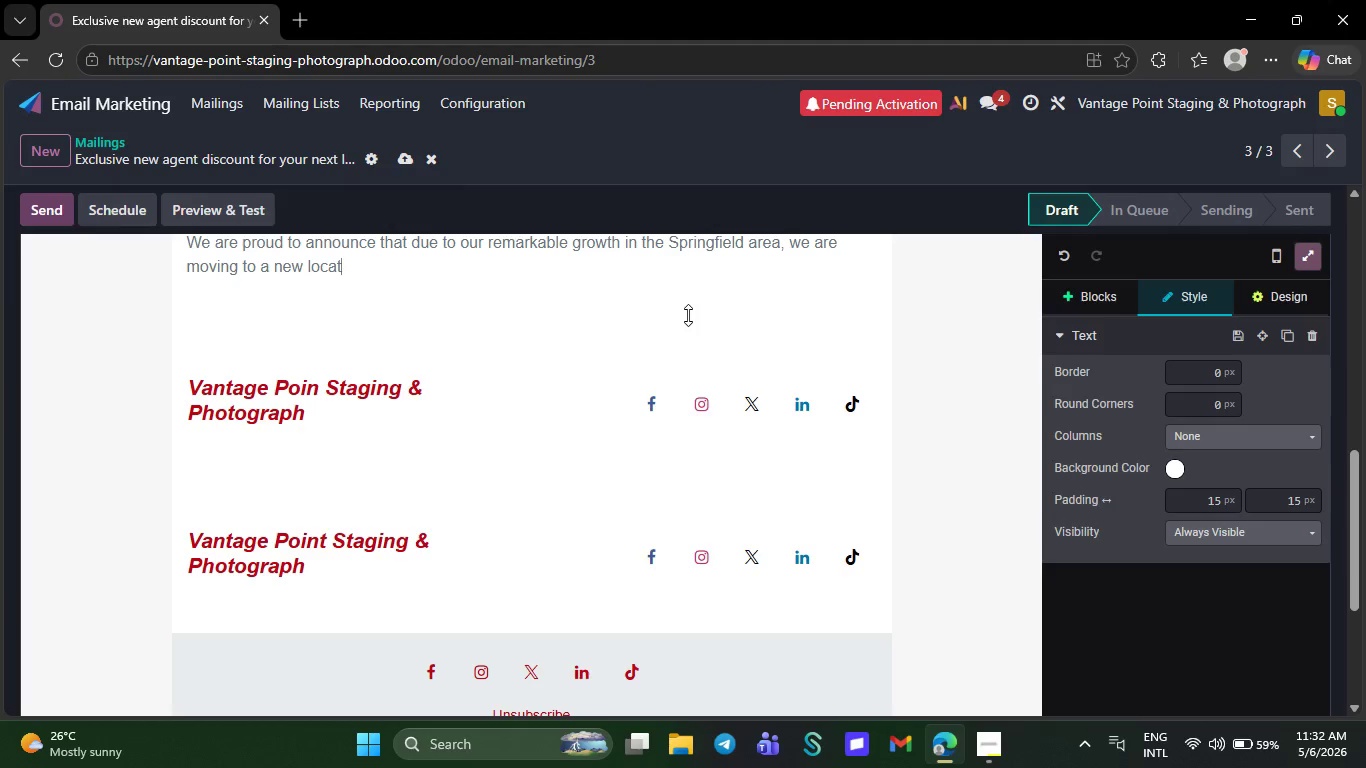 
key(Backspace)
 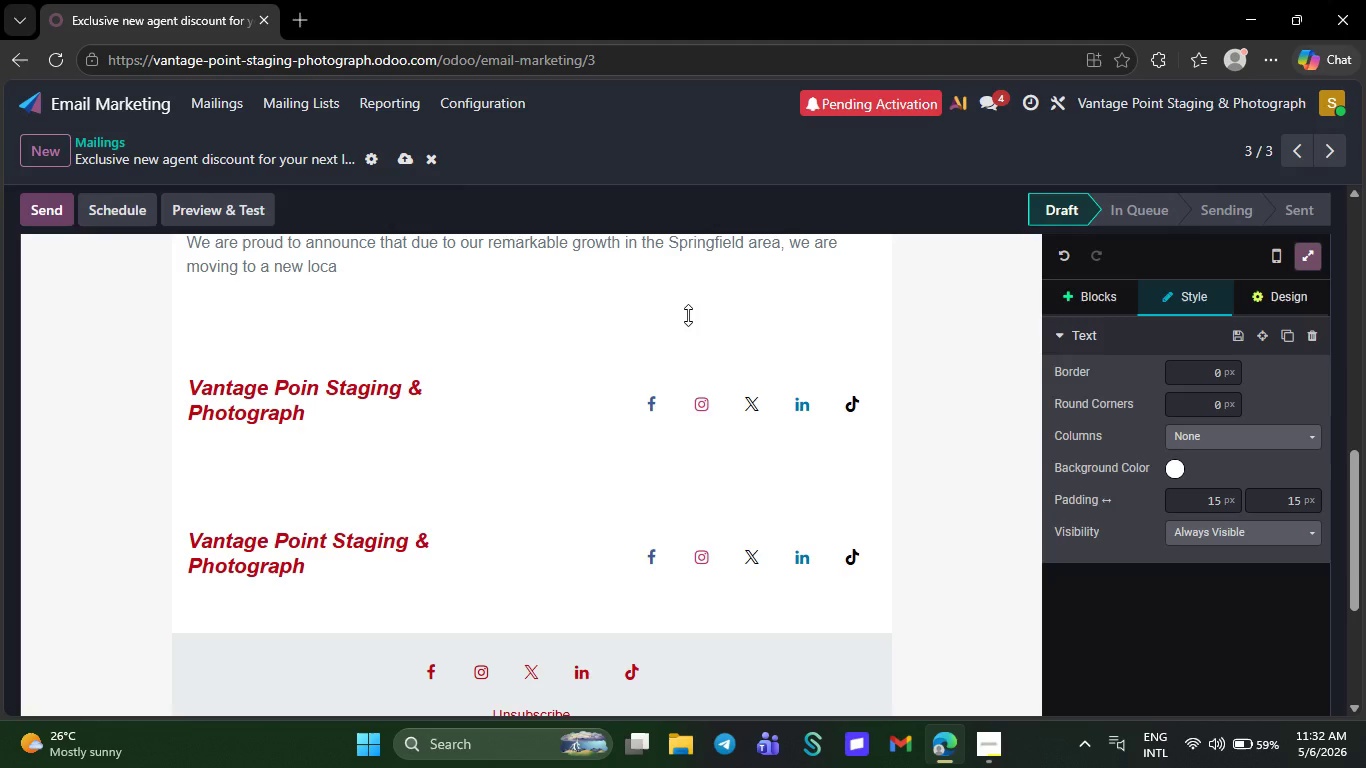 
key(Backspace)
 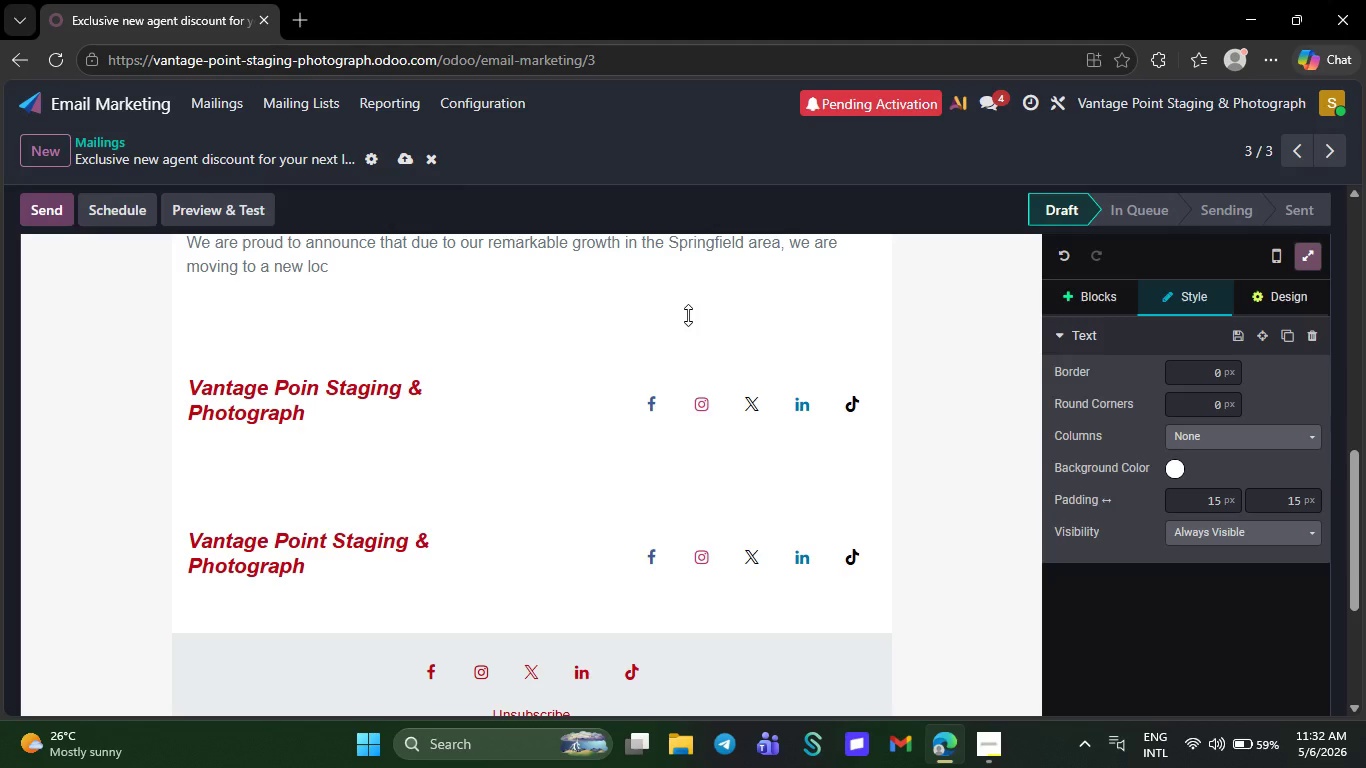 
key(Backspace)
 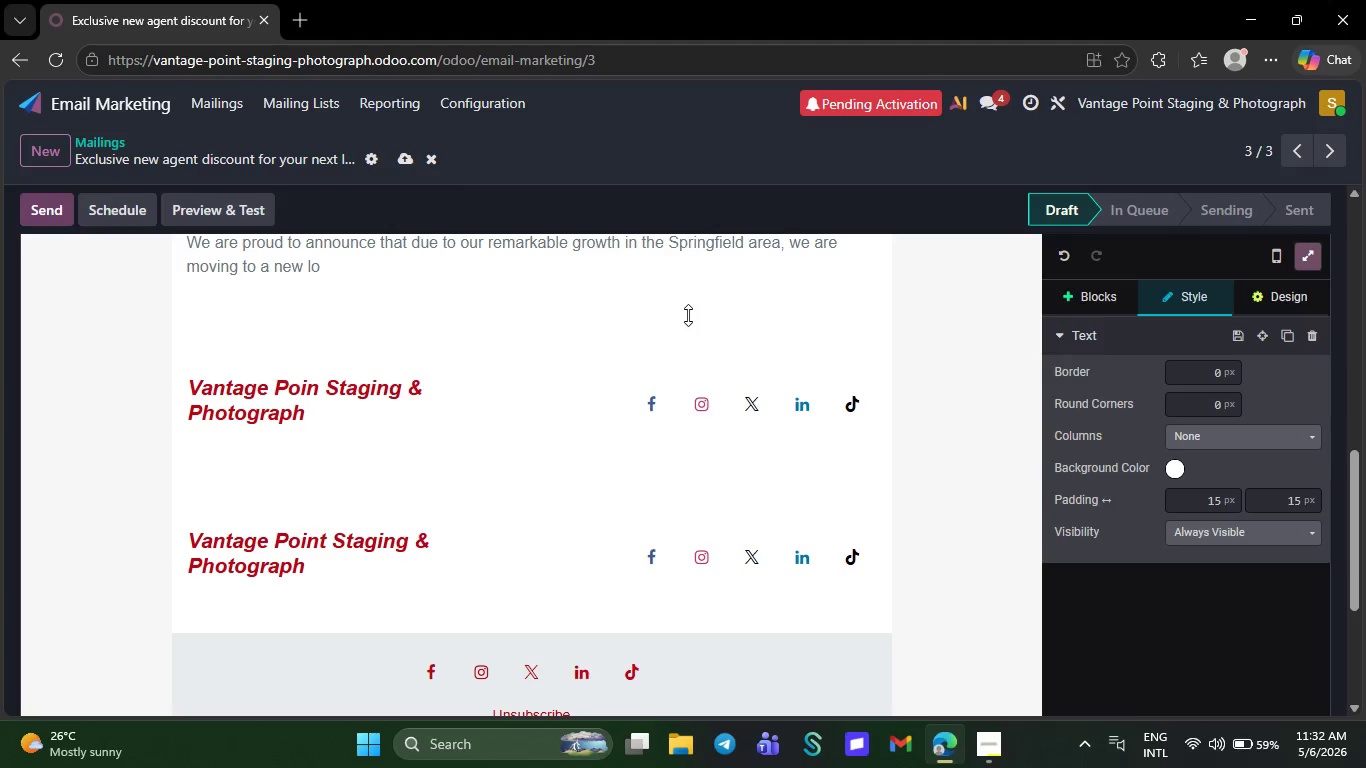 
key(Backspace)
 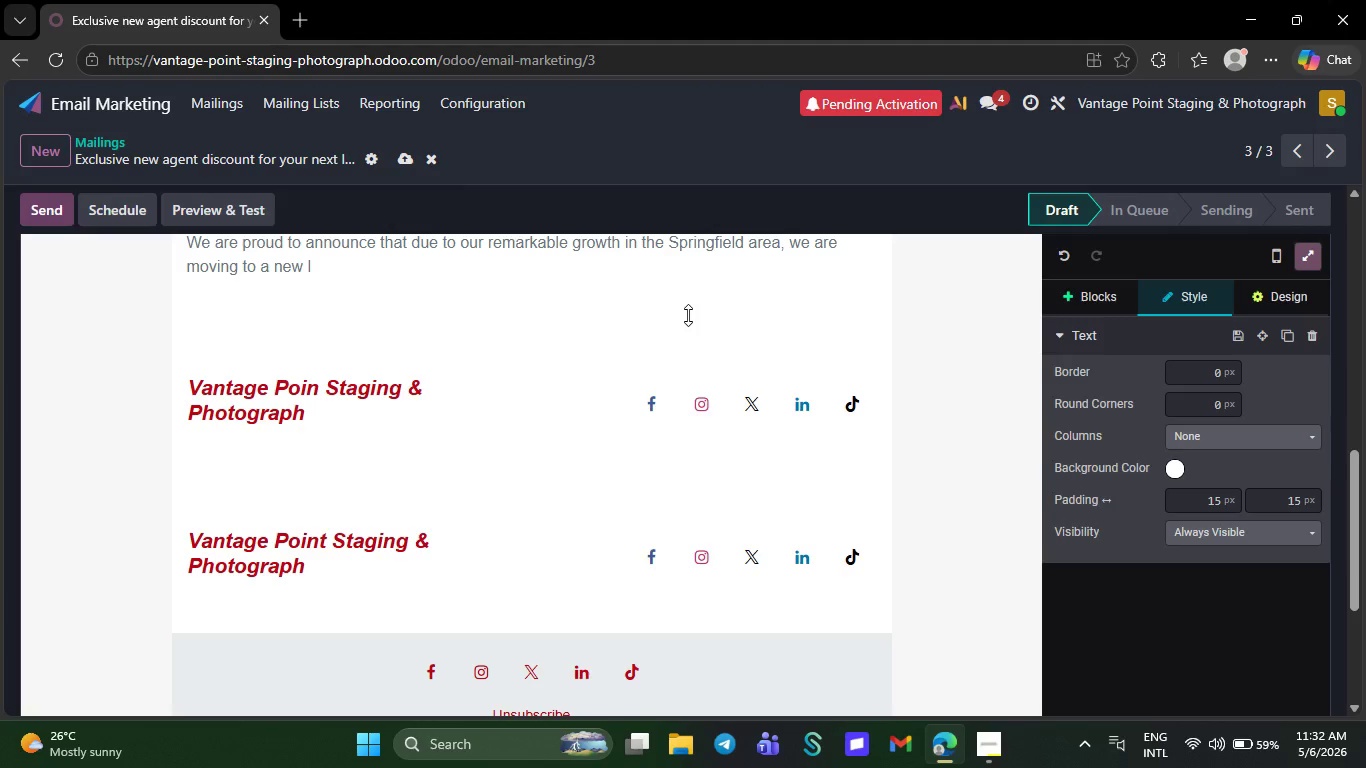 
key(Backspace)
 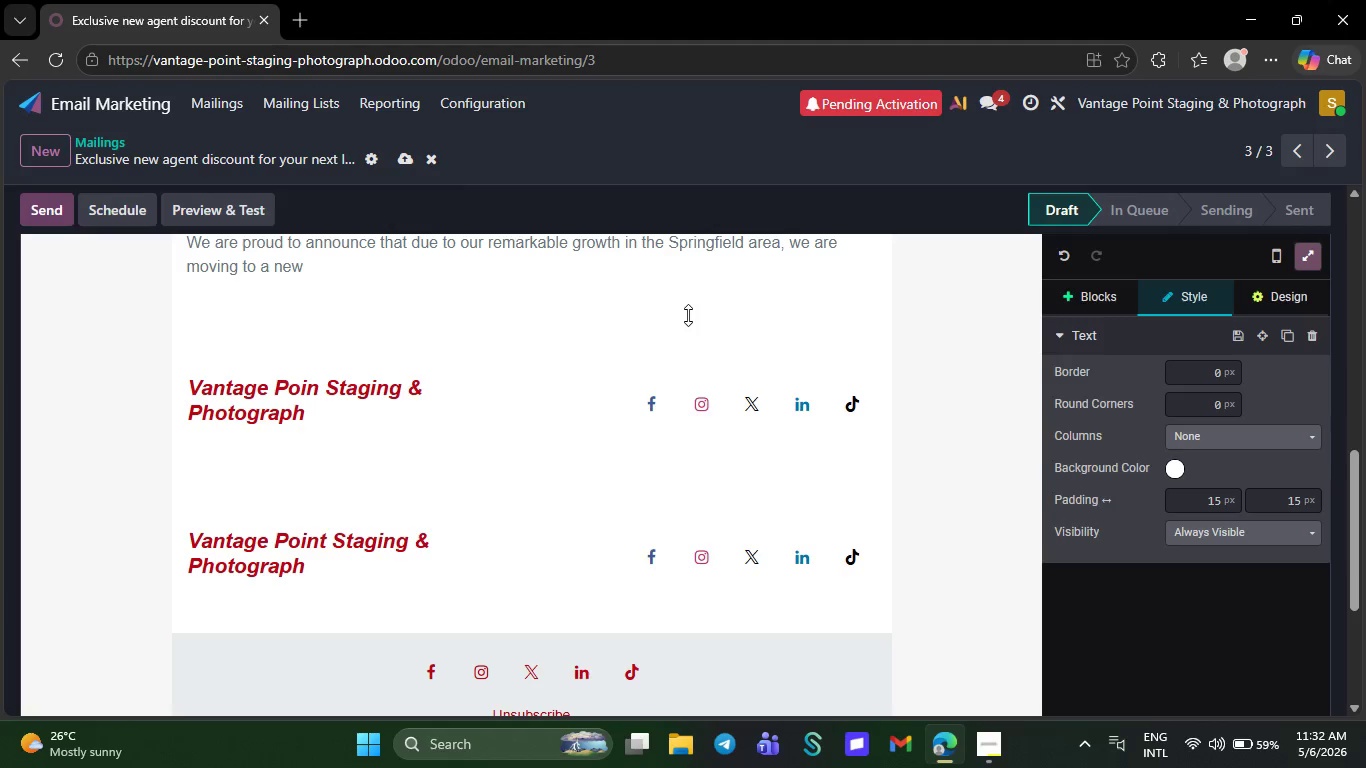 
key(Backspace)
 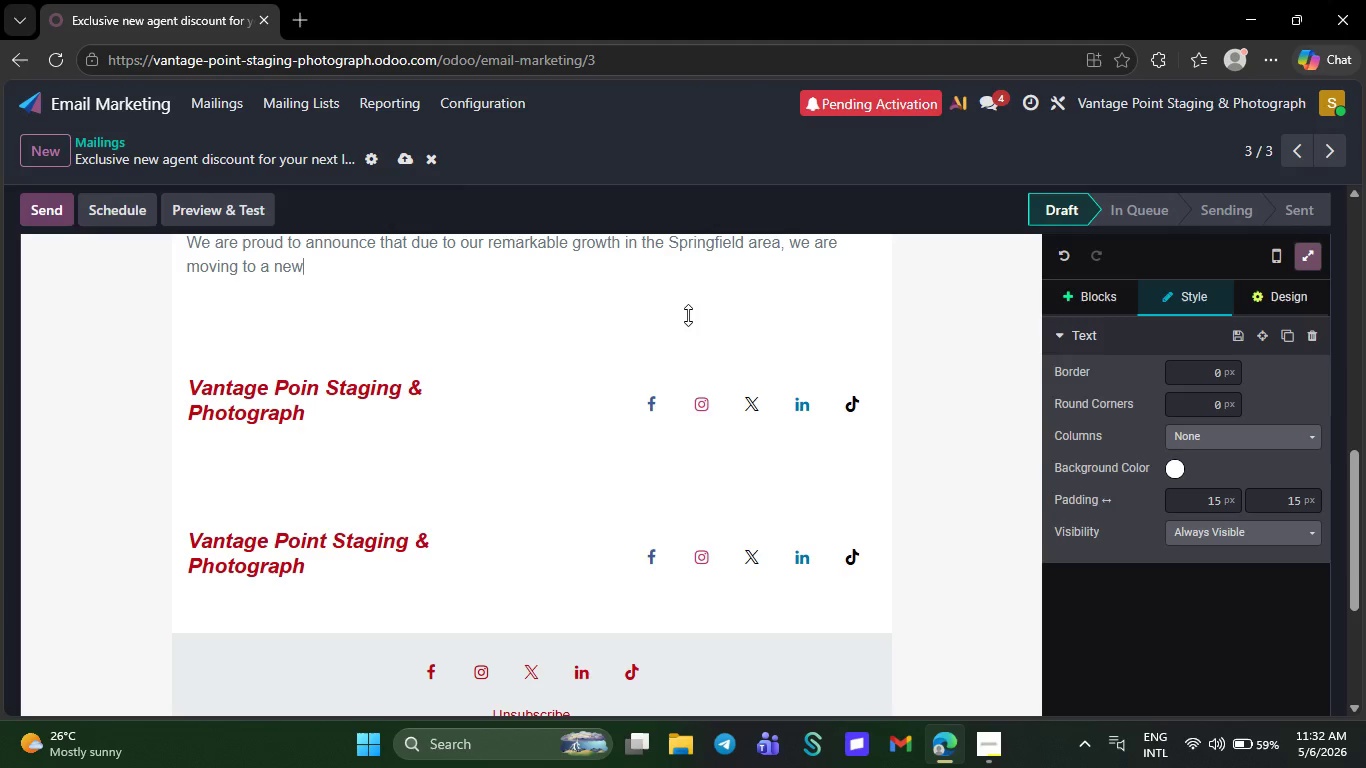 
key(Backspace)
 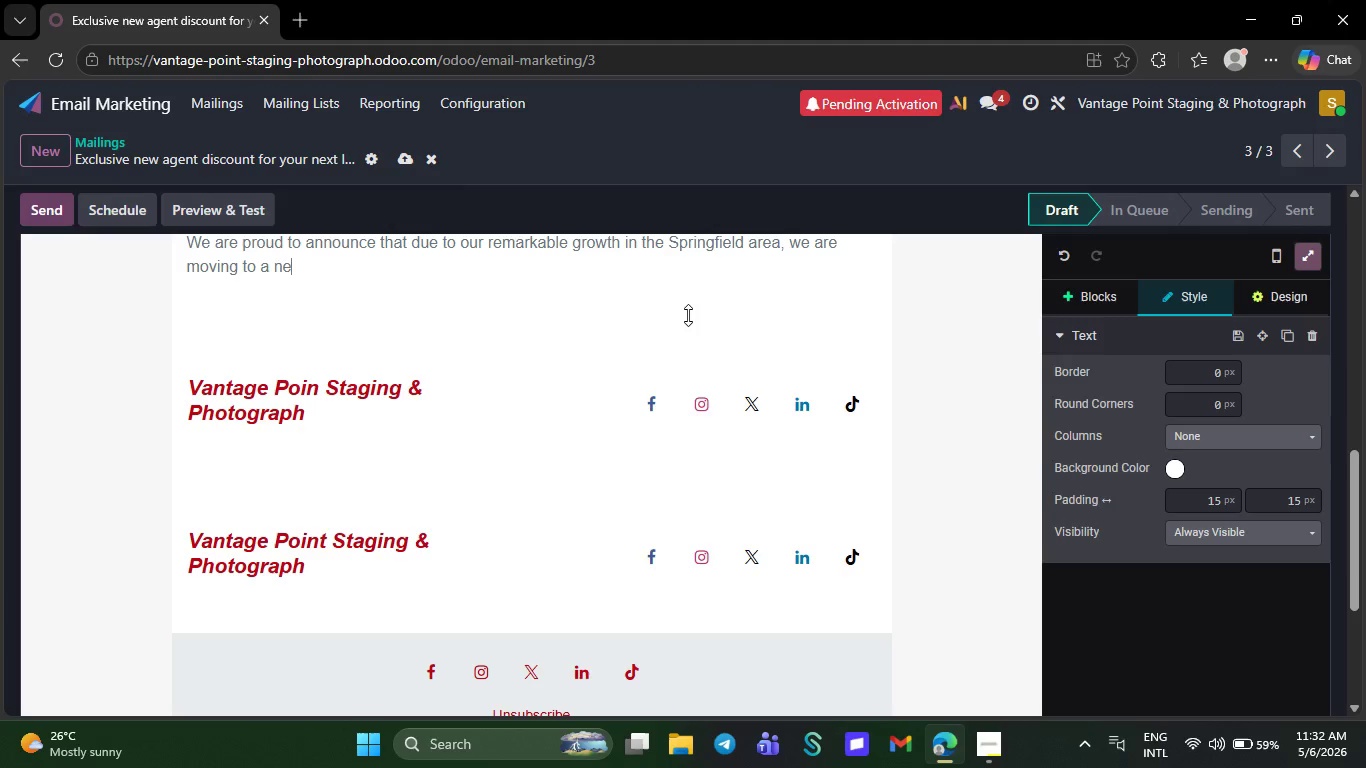 
key(Backspace)
 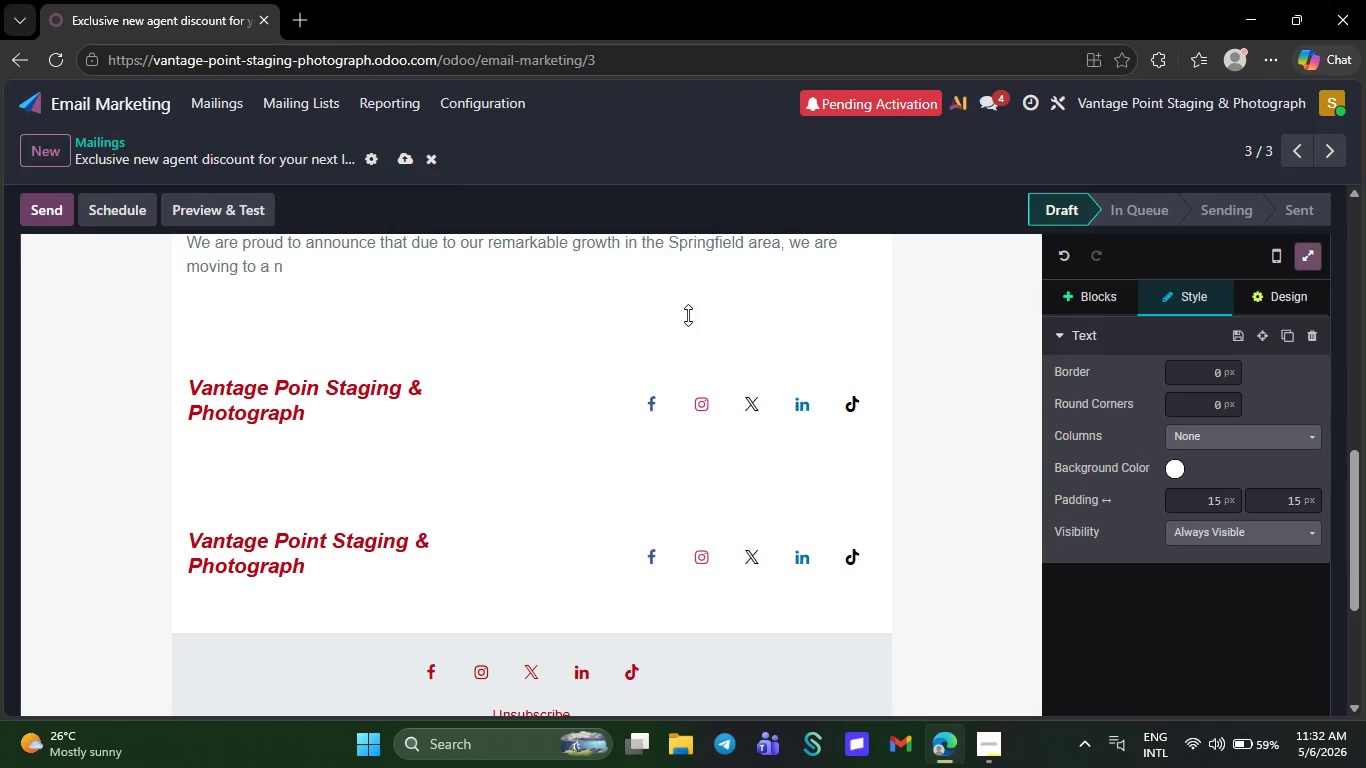 
key(Backspace)
 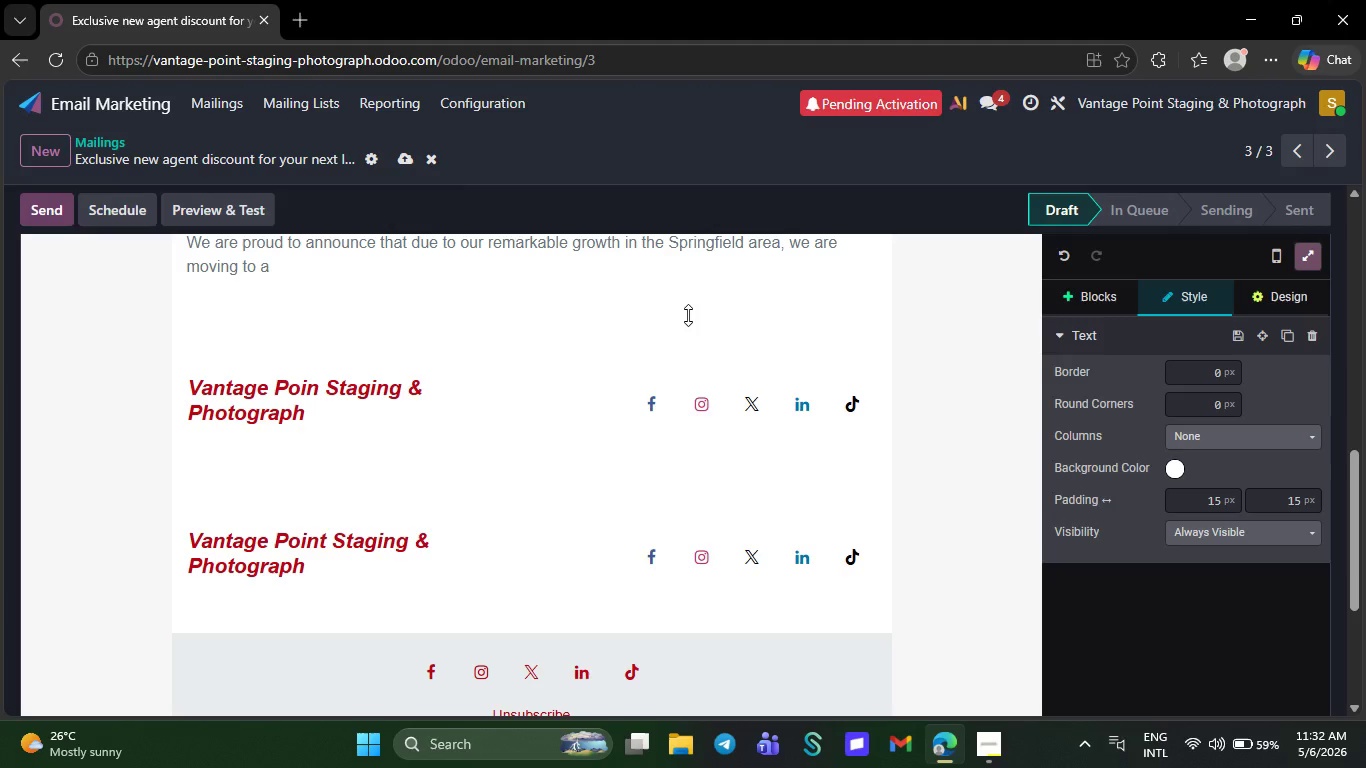 
key(Backspace)
 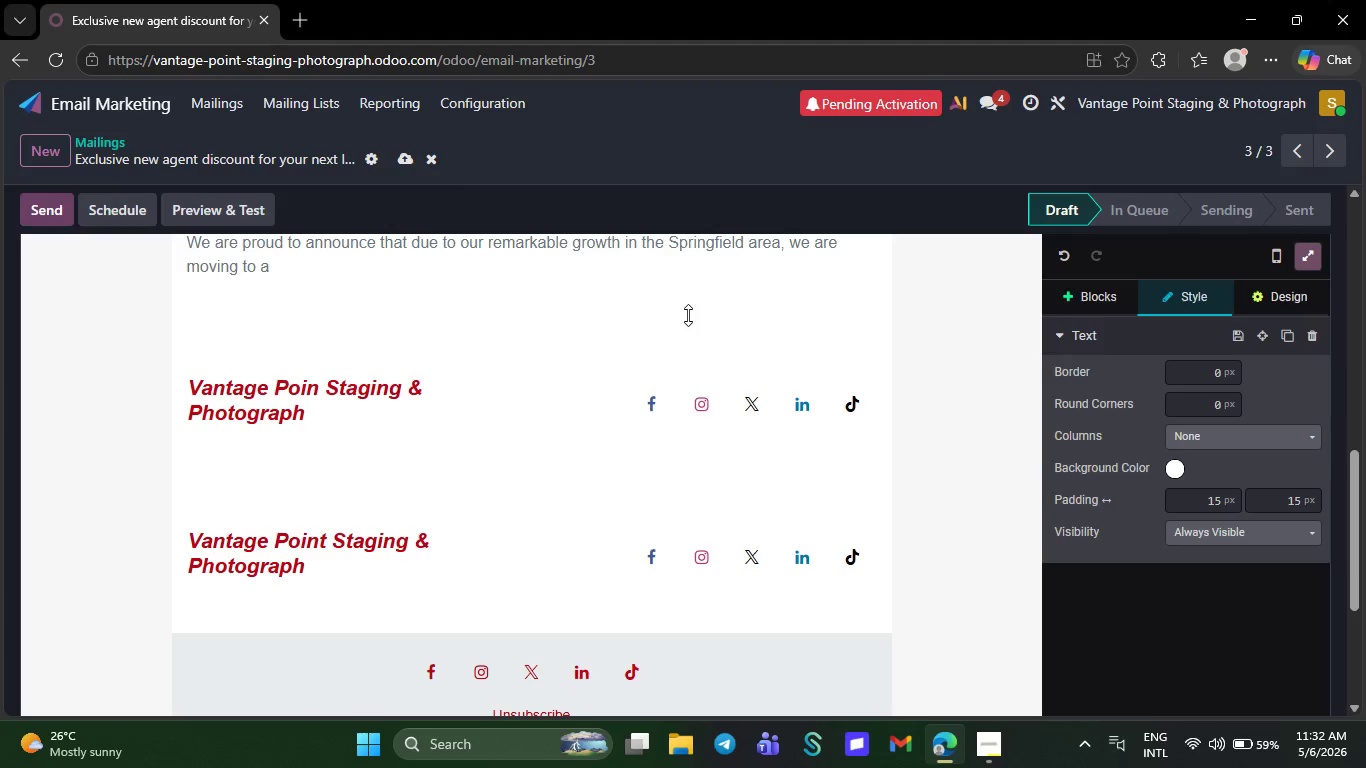 
key(Backspace)
 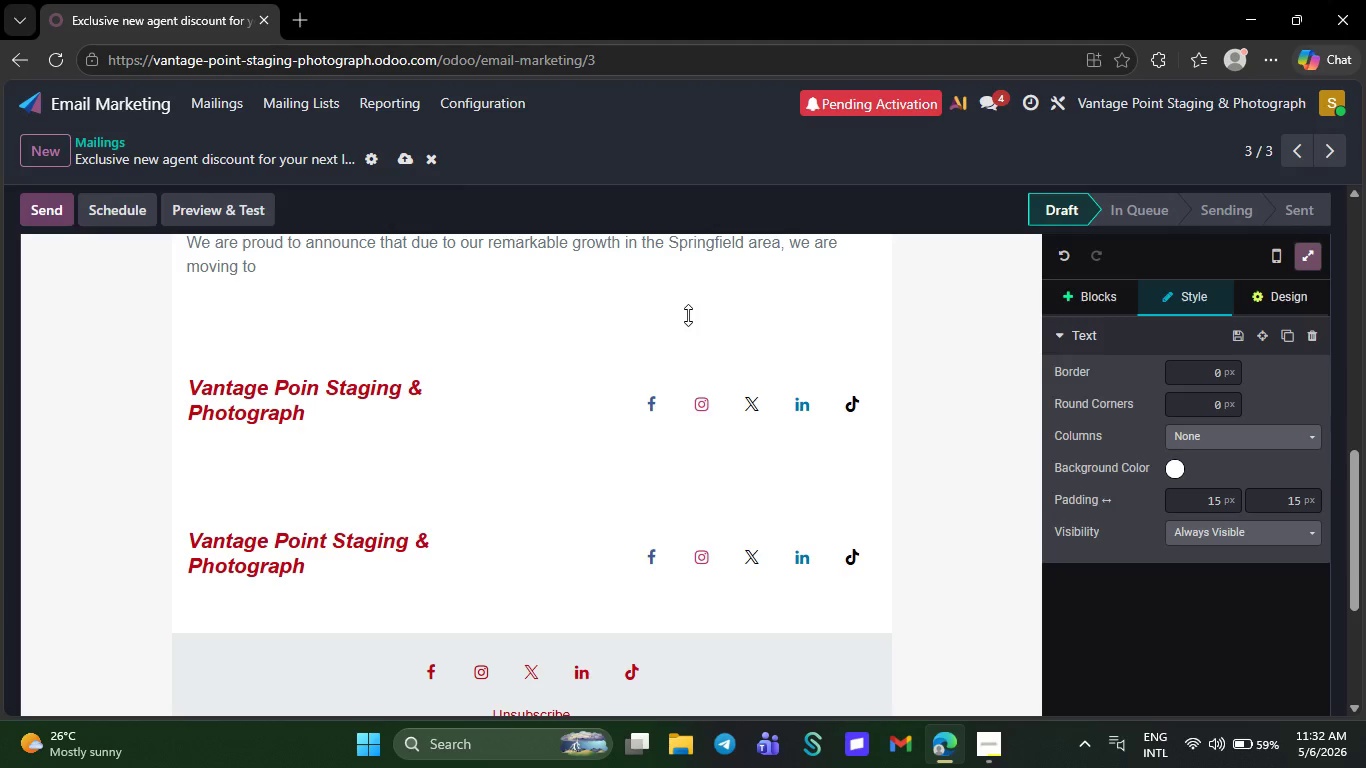 
key(Backspace)
 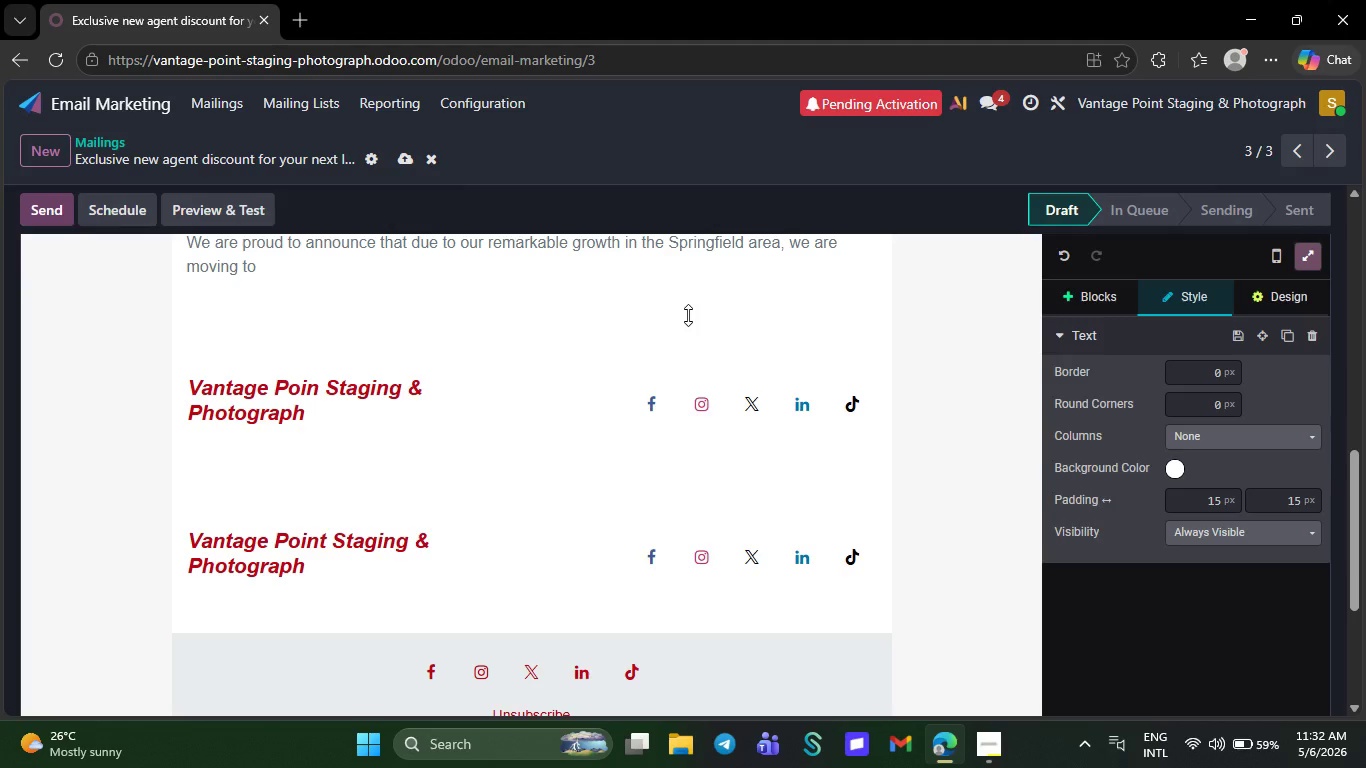 
key(Backspace)
 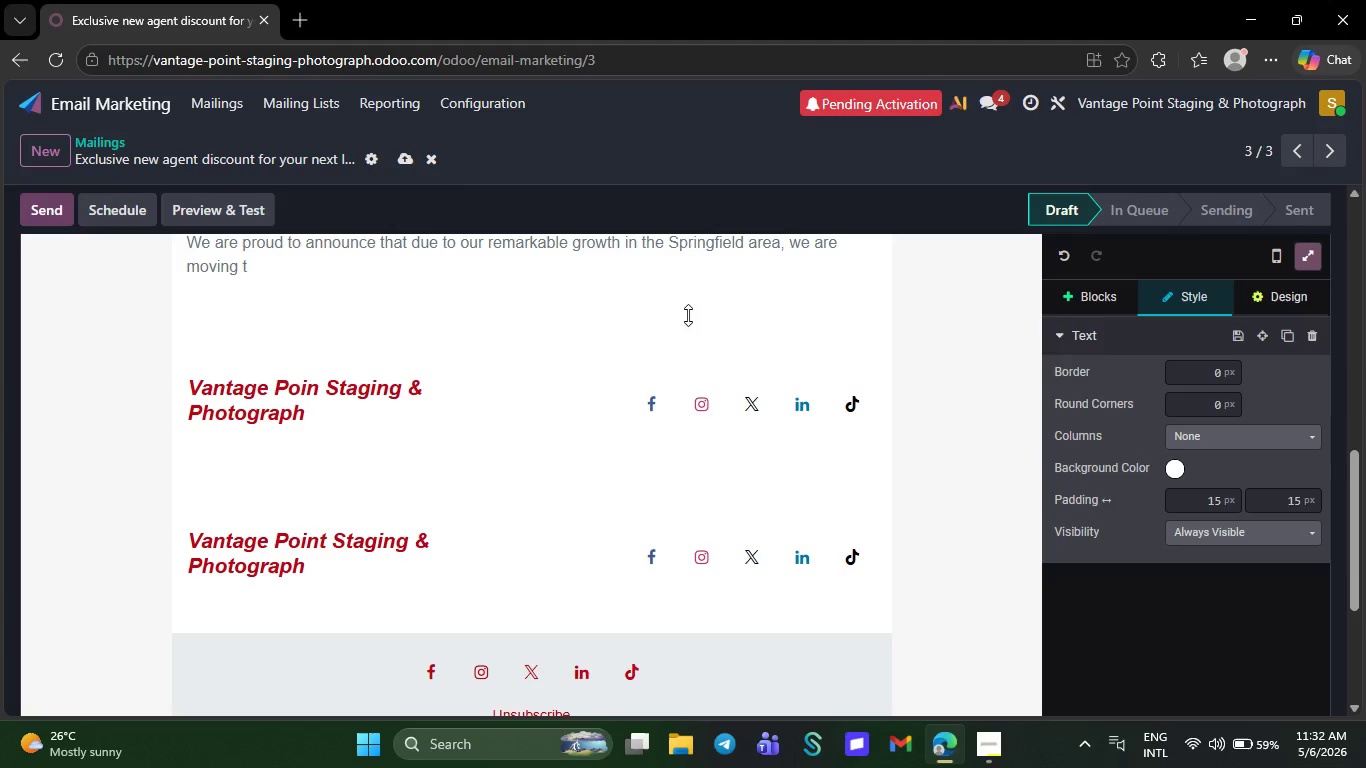 
key(Backspace)
 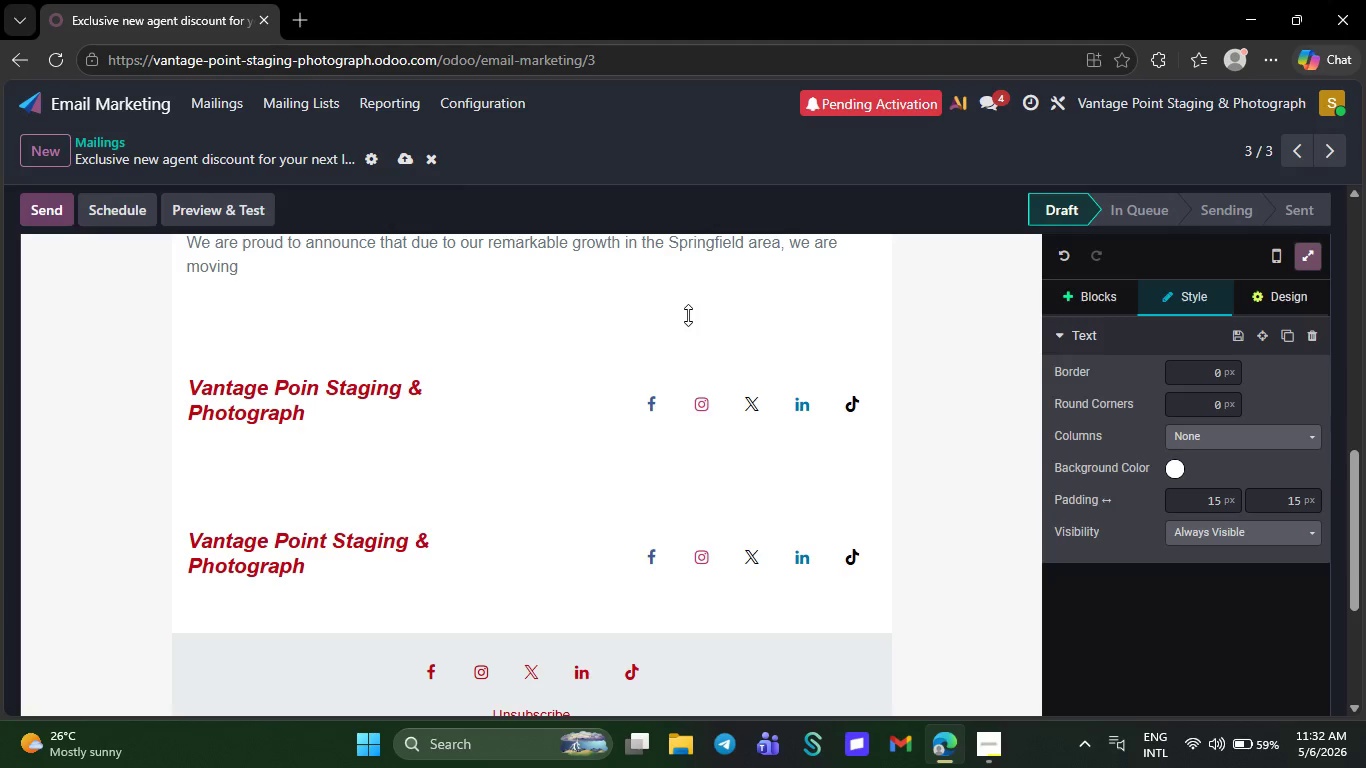 
key(Backspace)
 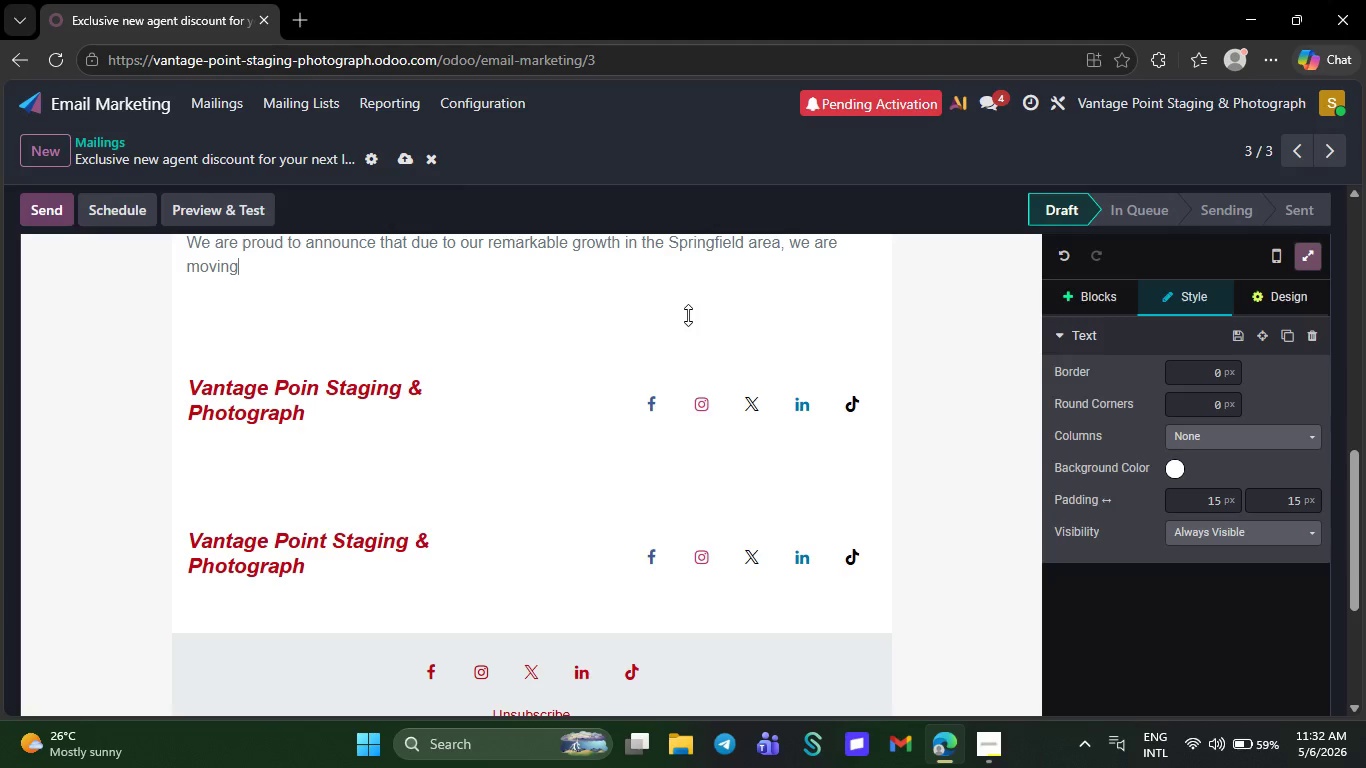 
key(Backspace)
 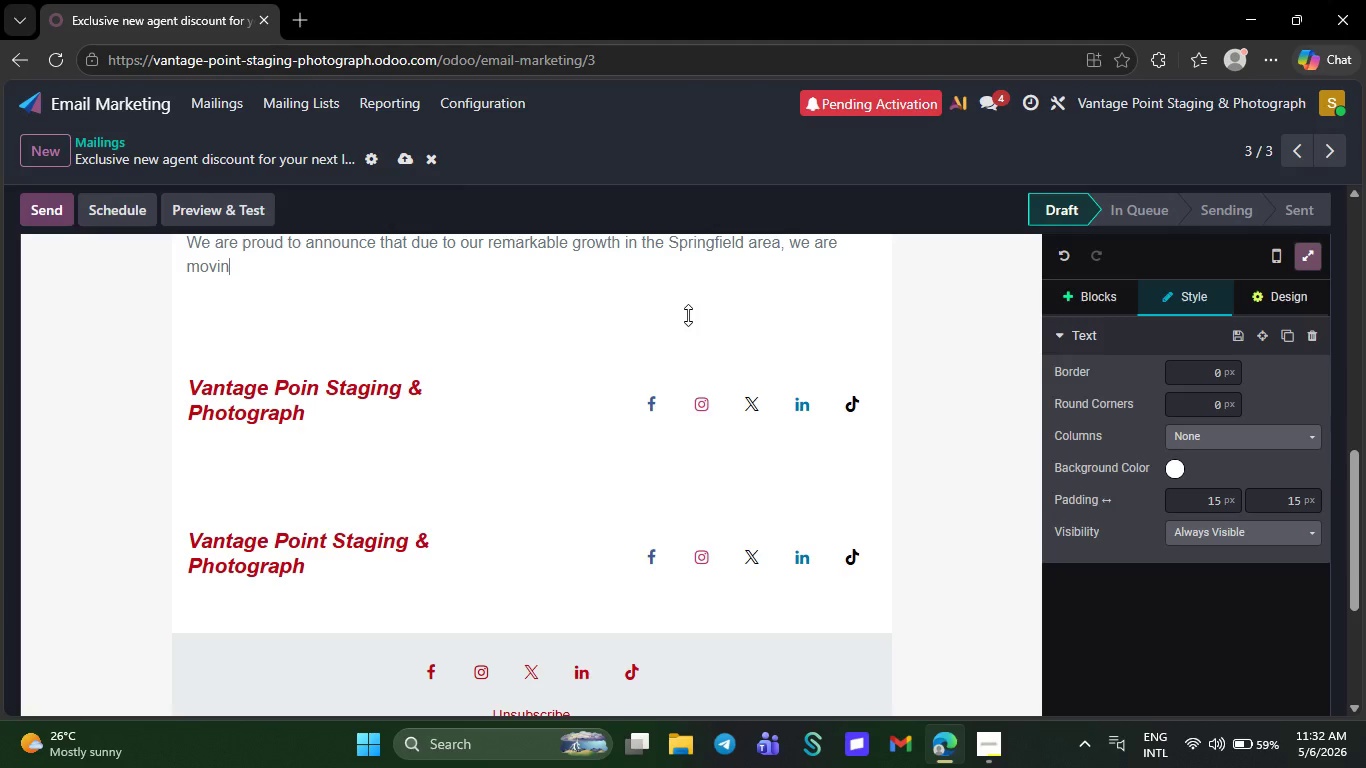 
key(Backspace)
 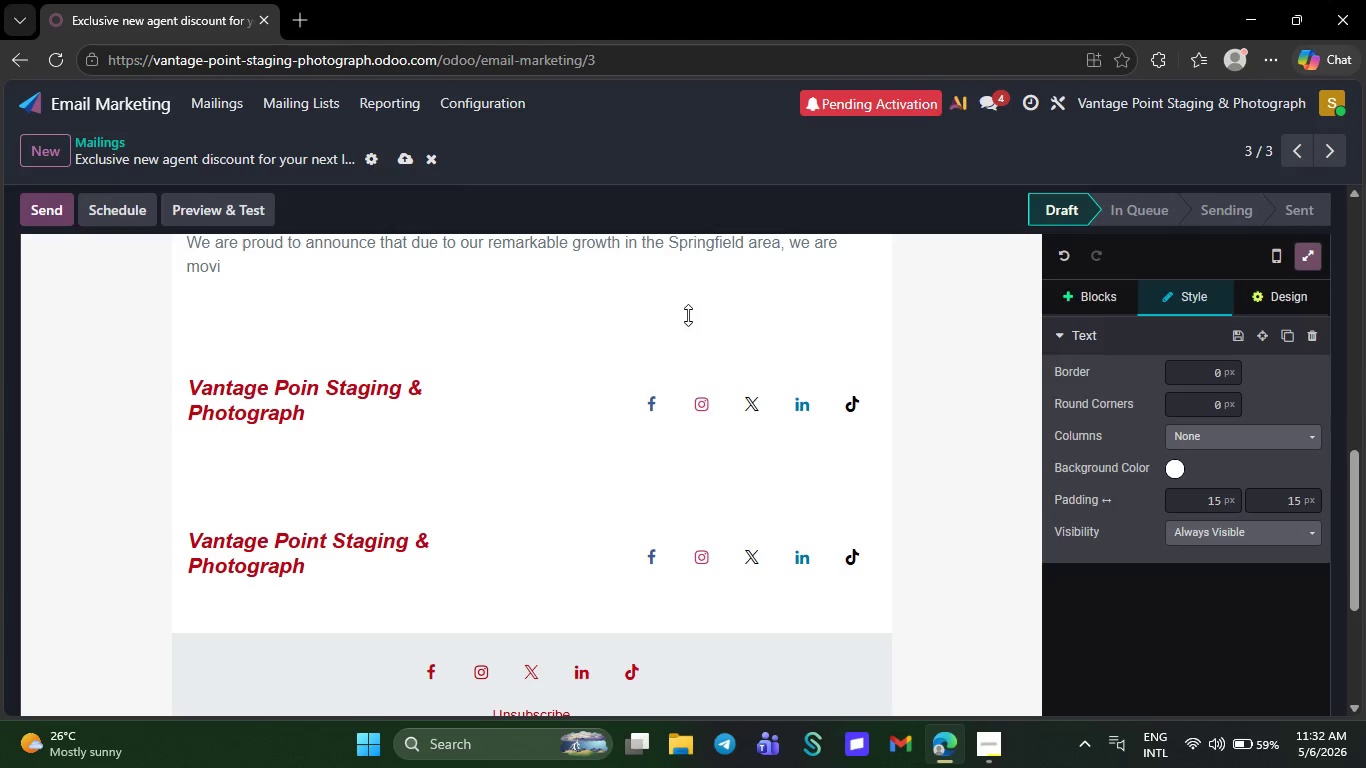 
key(Backspace)
 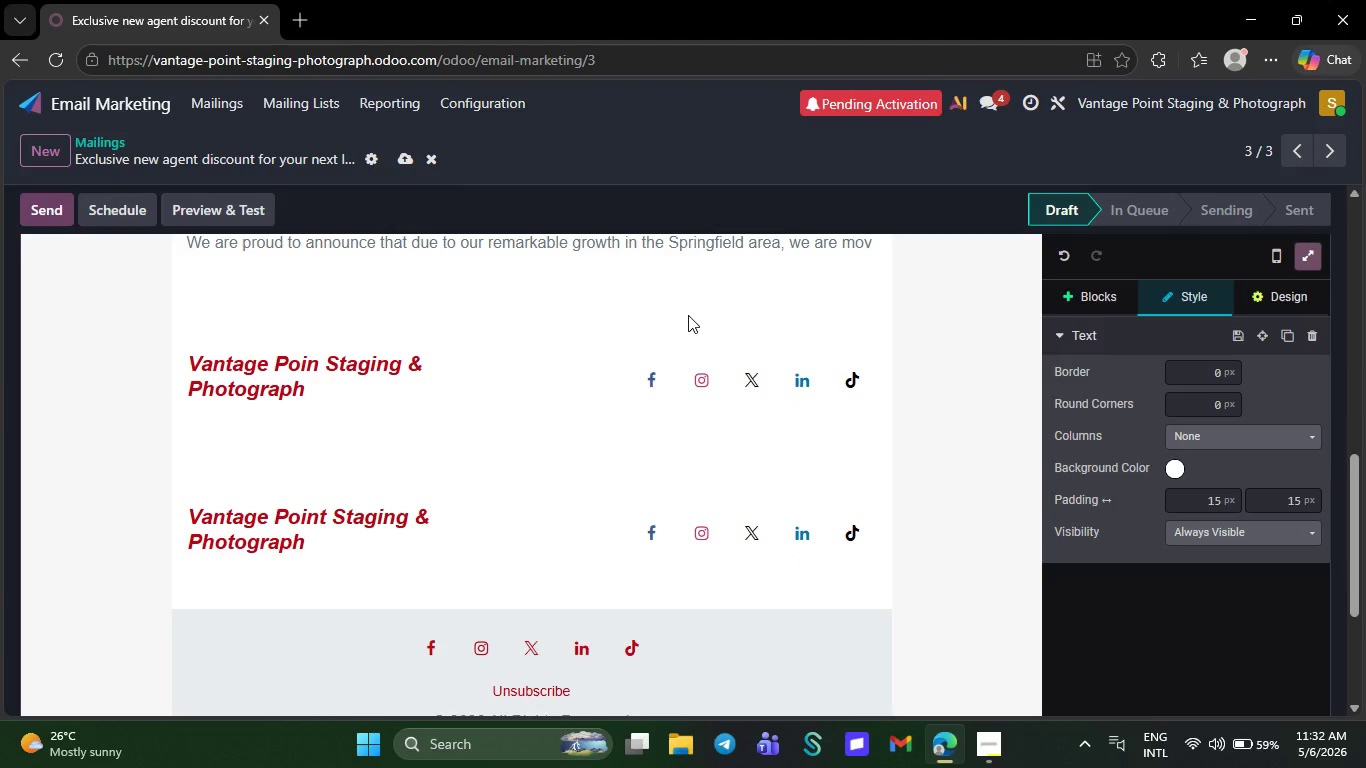 
key(Backspace)
 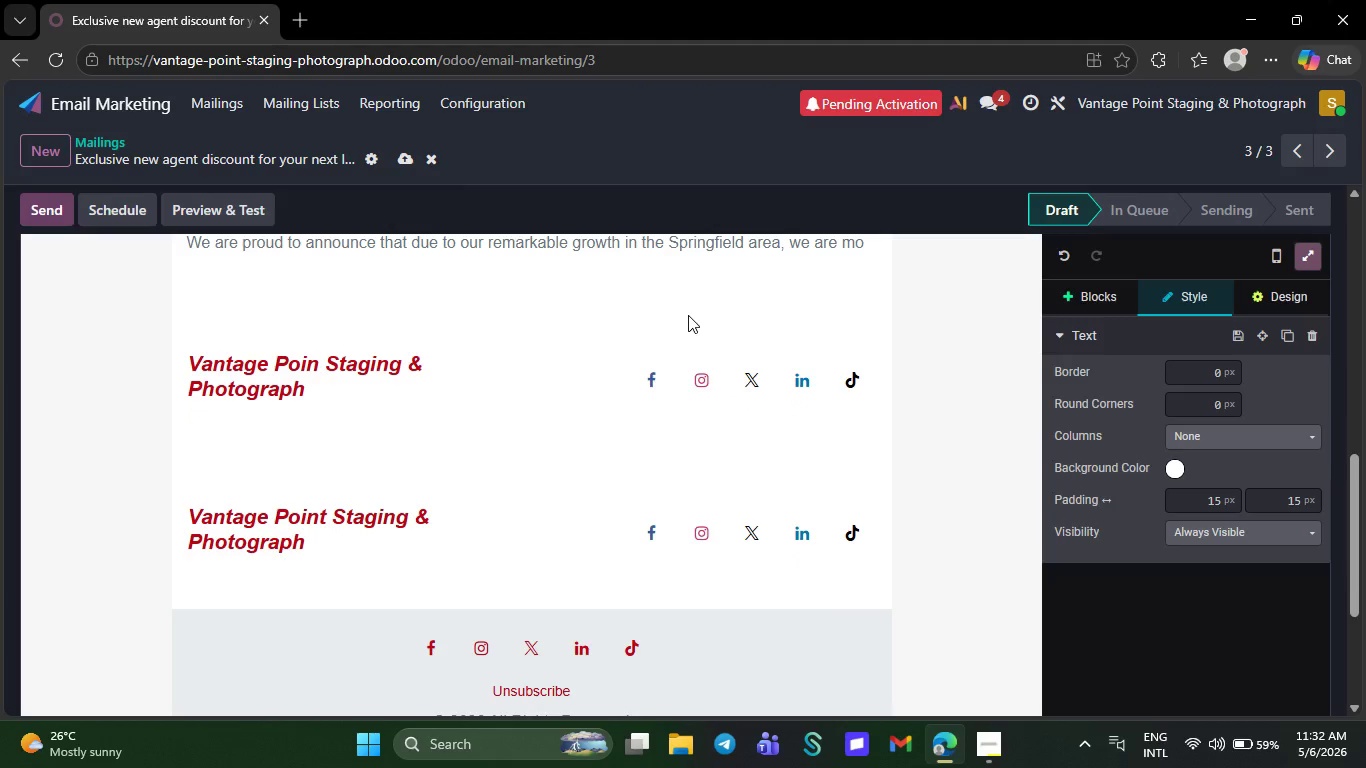 
key(Backspace)
 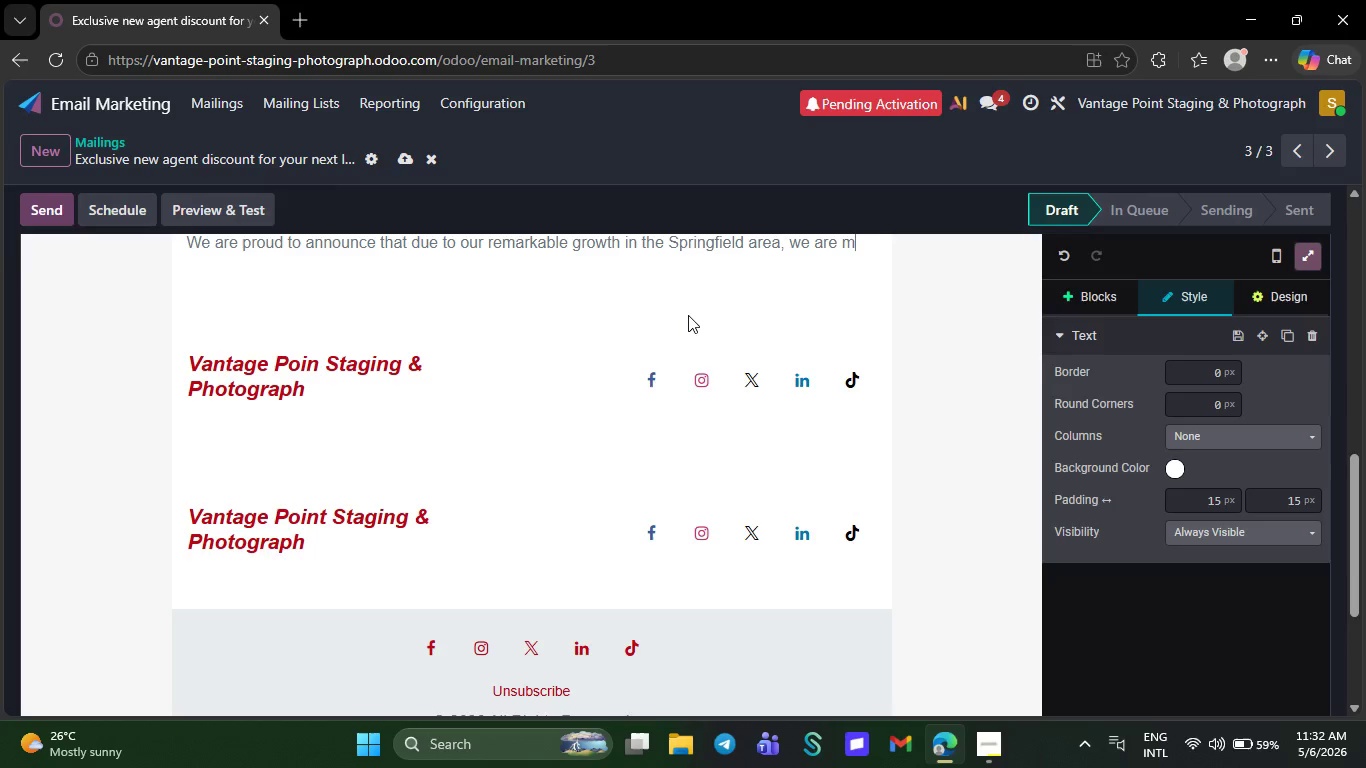 
key(Backspace)
 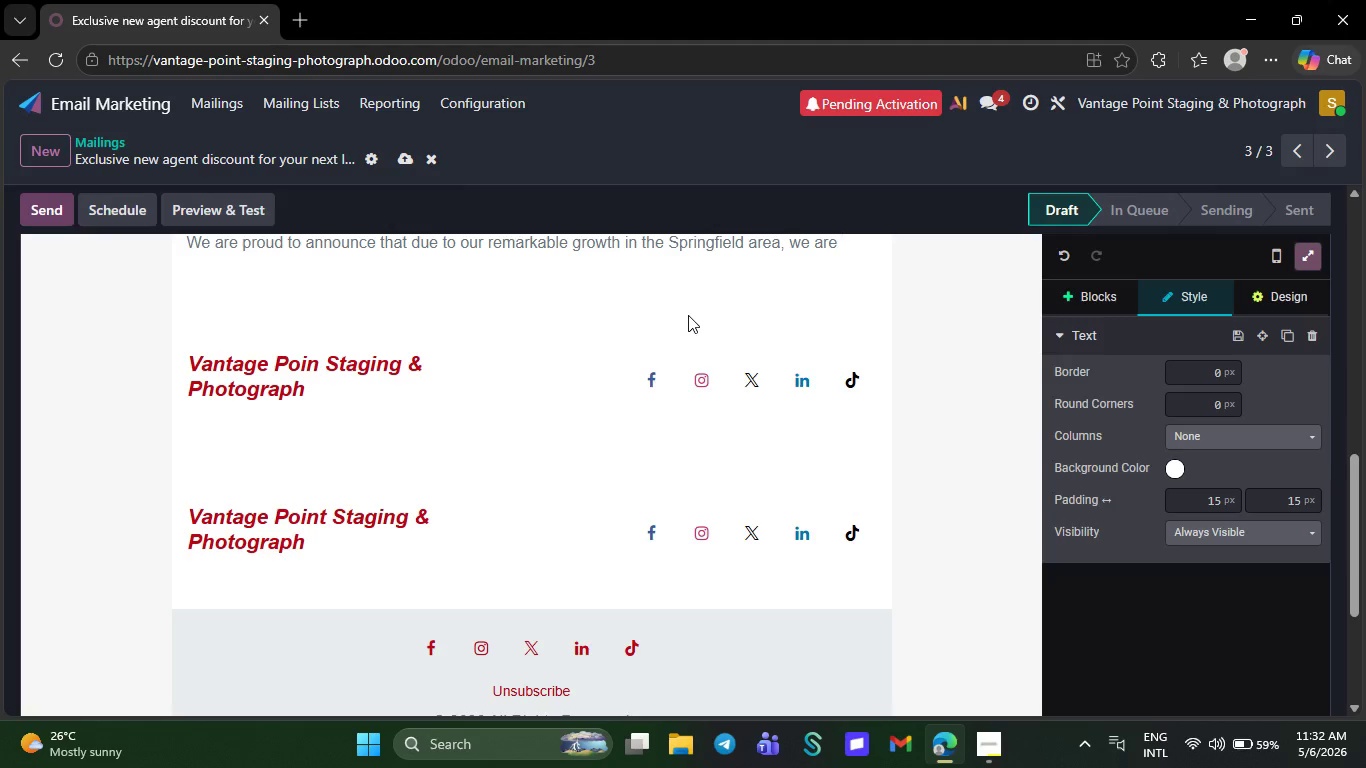 
key(Backspace)
 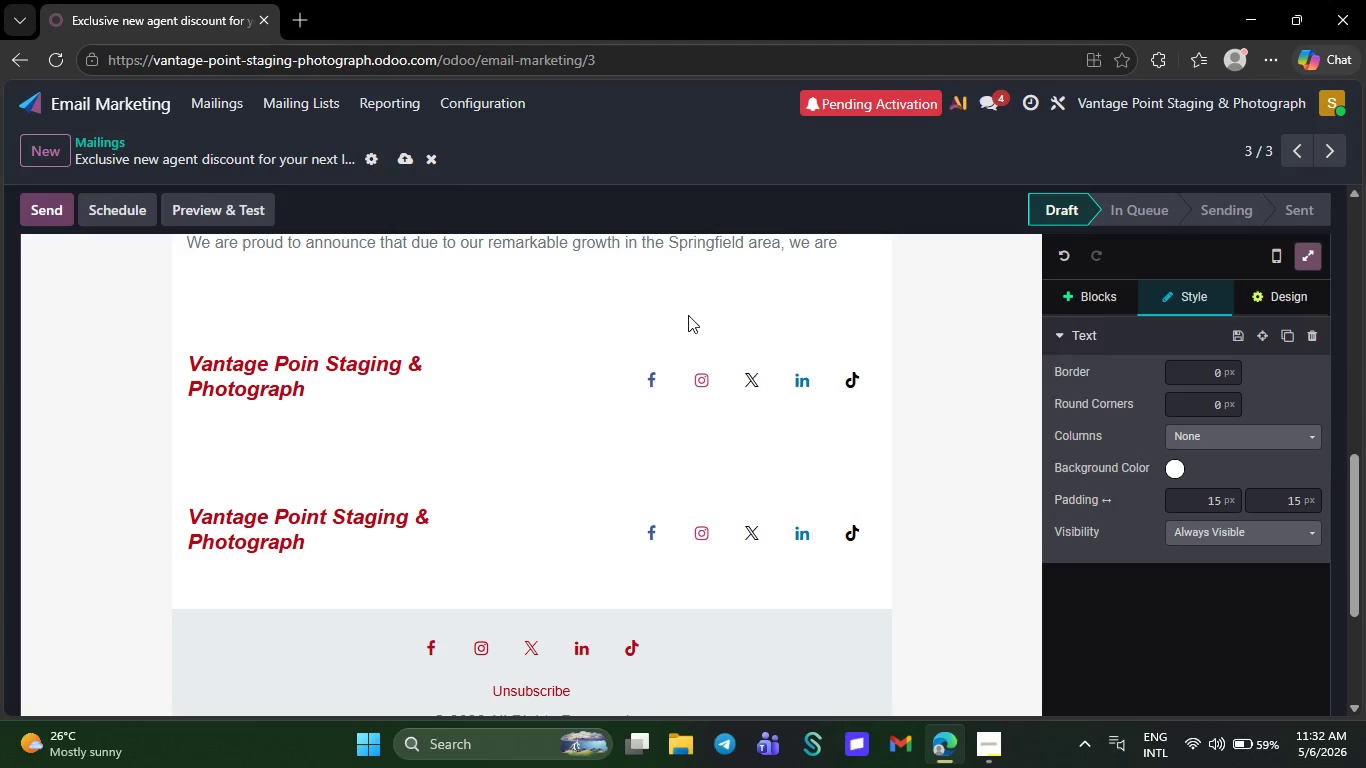 
key(Backspace)
 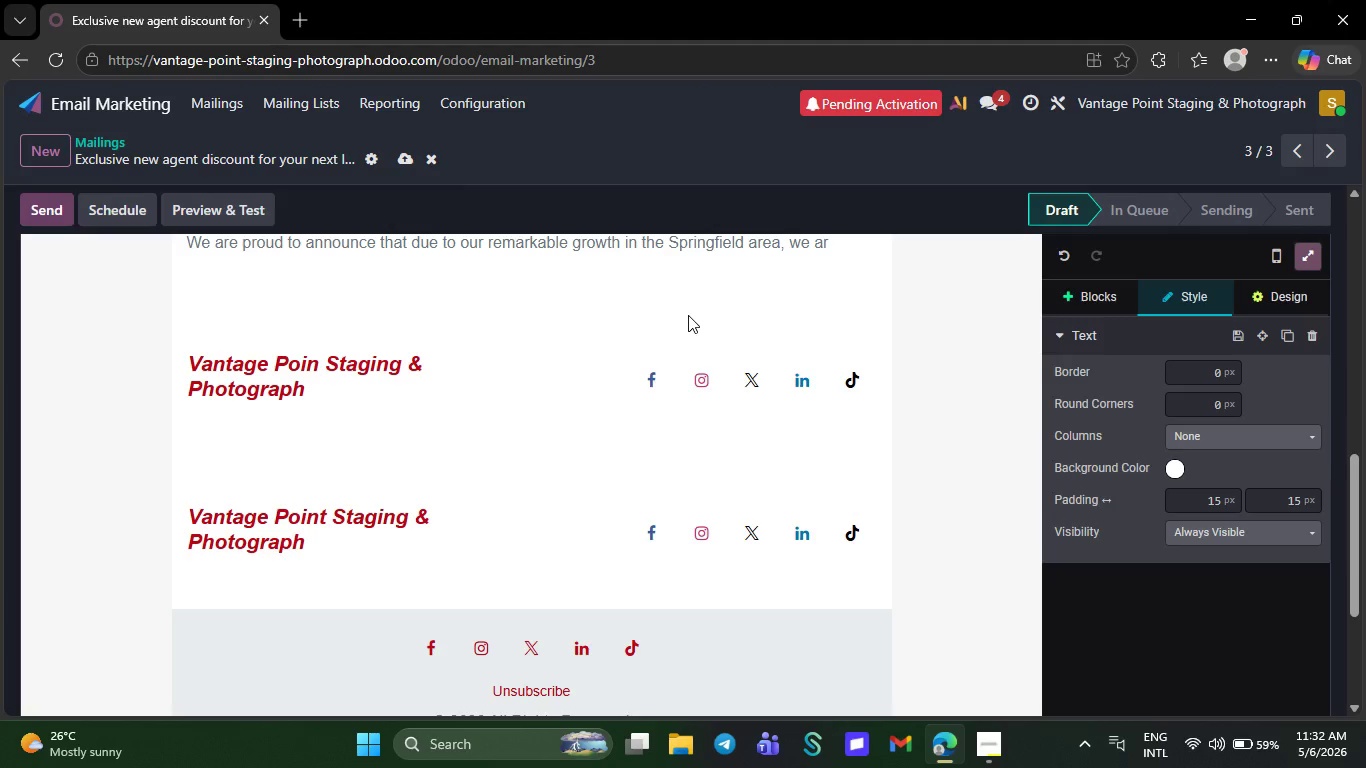 
wait(9.25)
 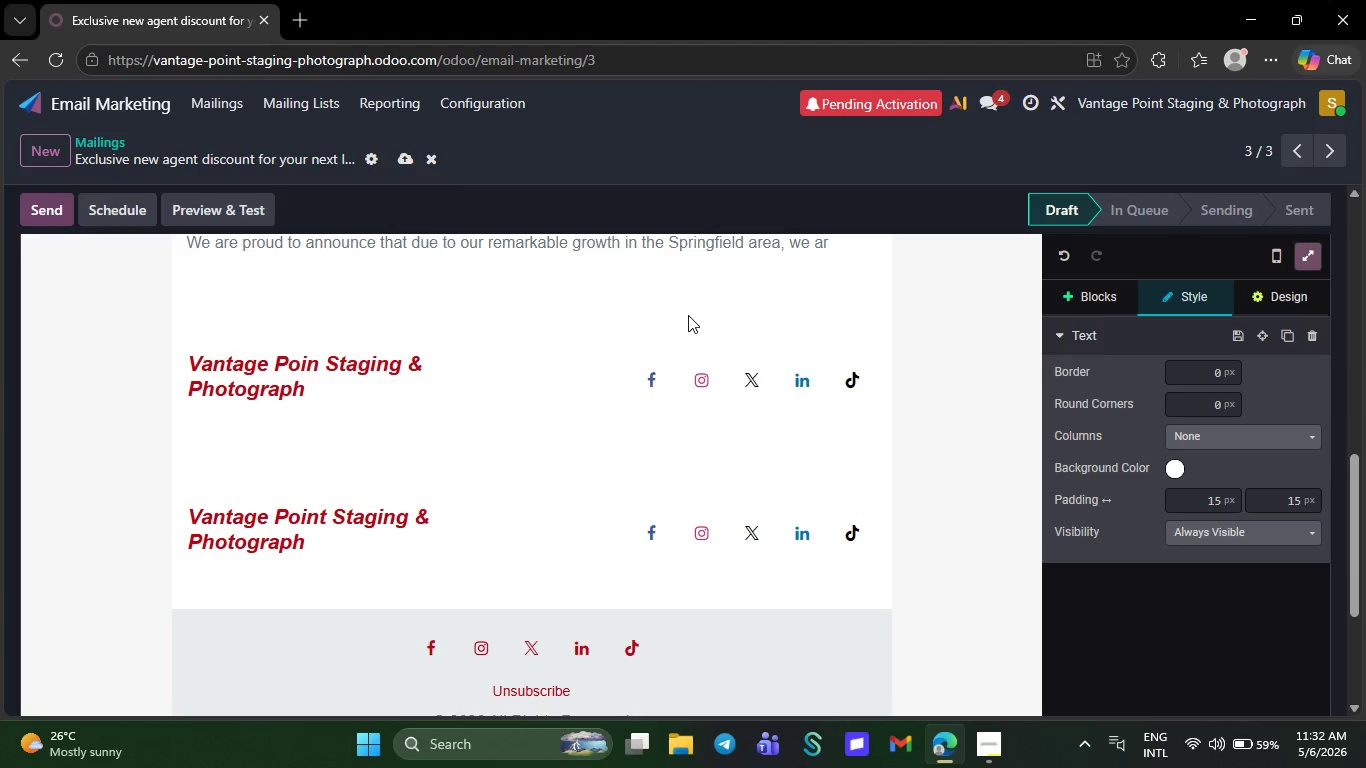 
key(Backspace)
 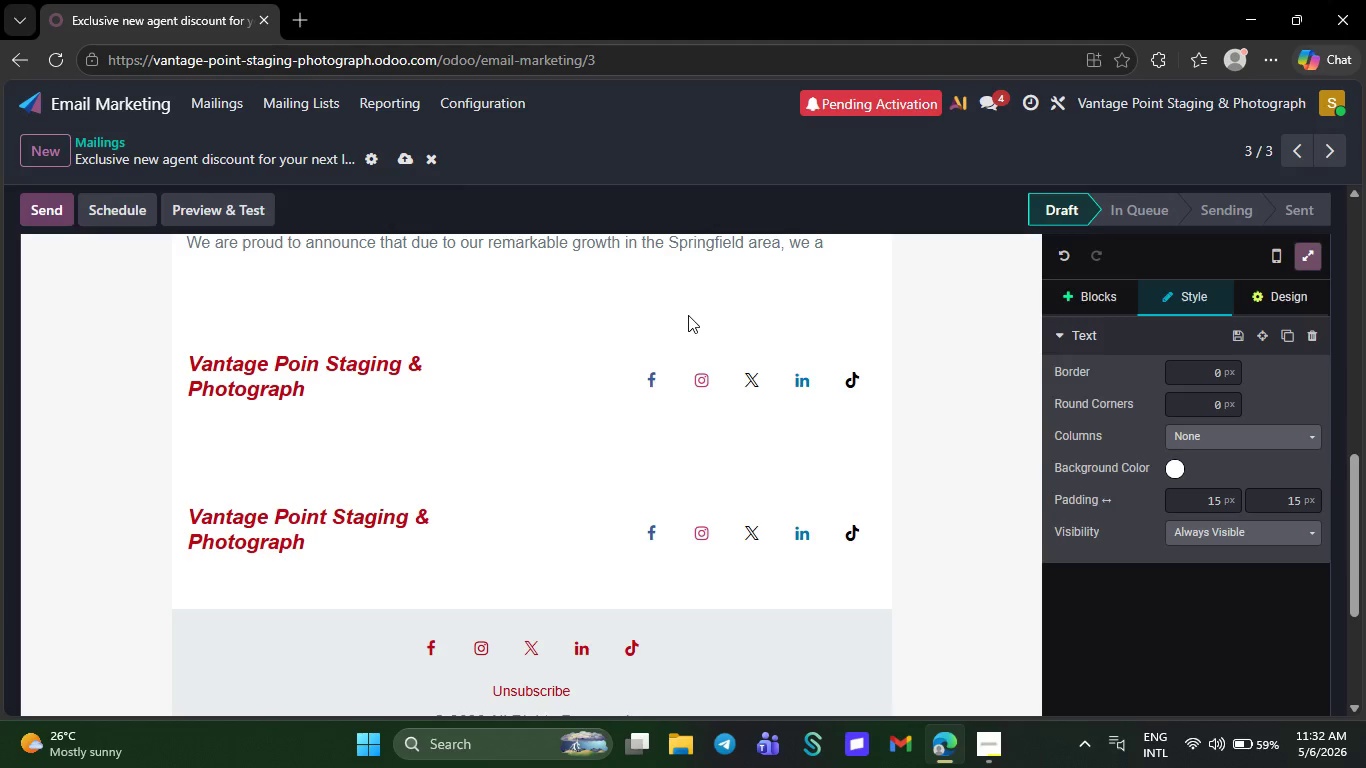 
key(Backspace)
 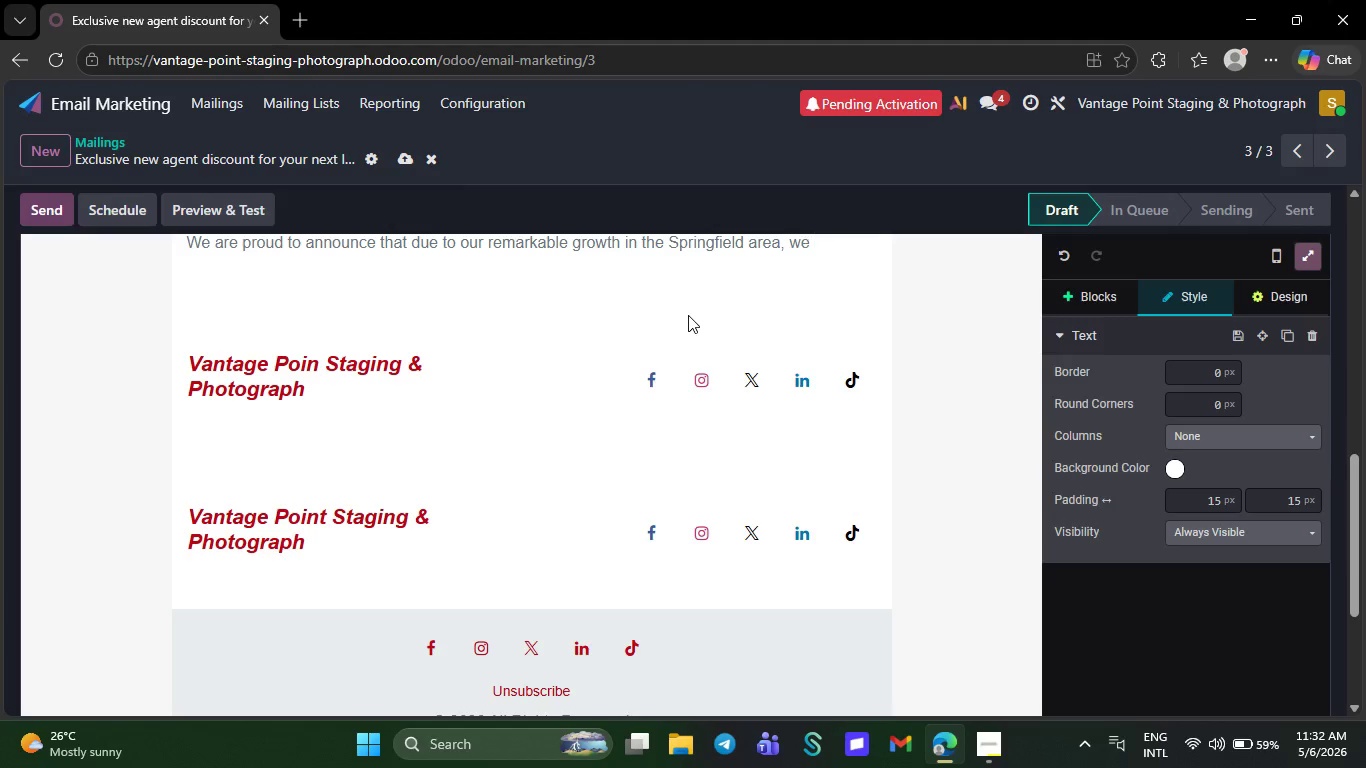 
key(Backspace)
 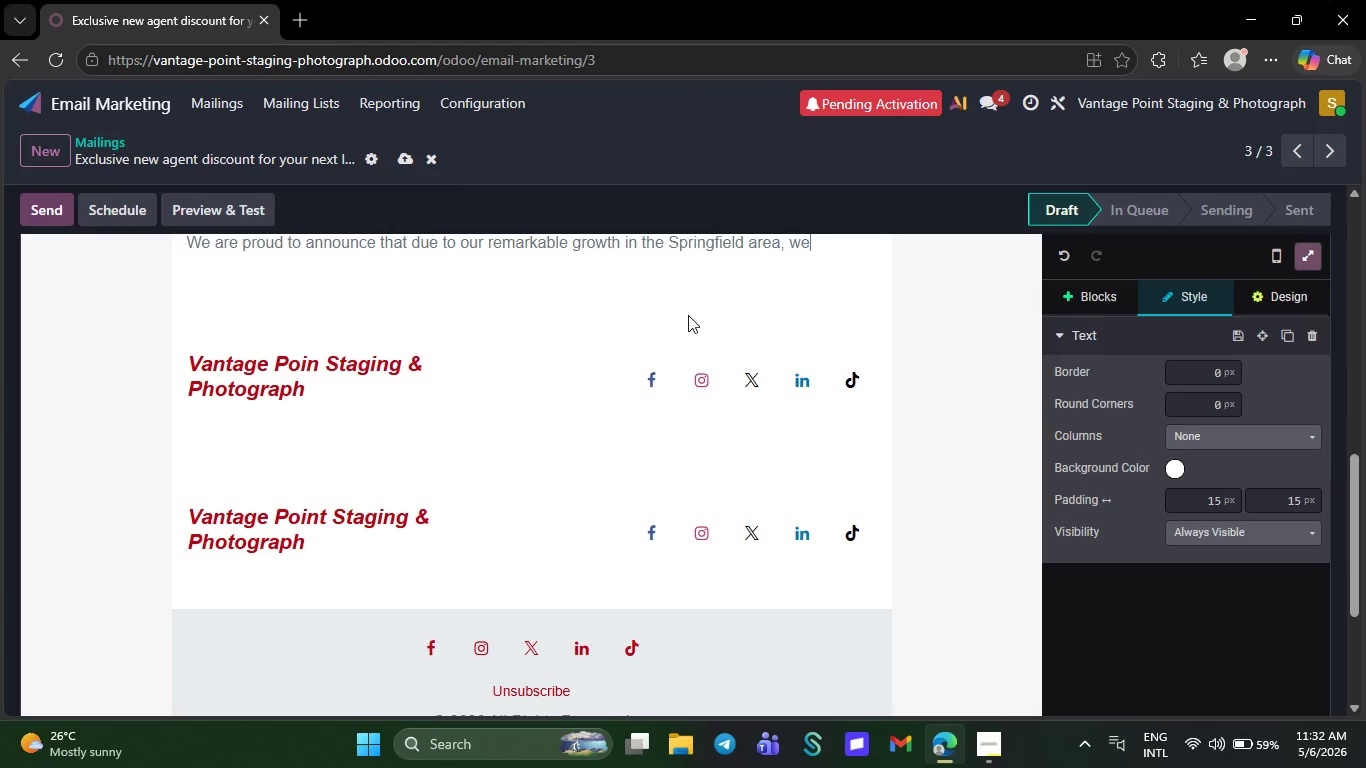 
key(Backspace)
 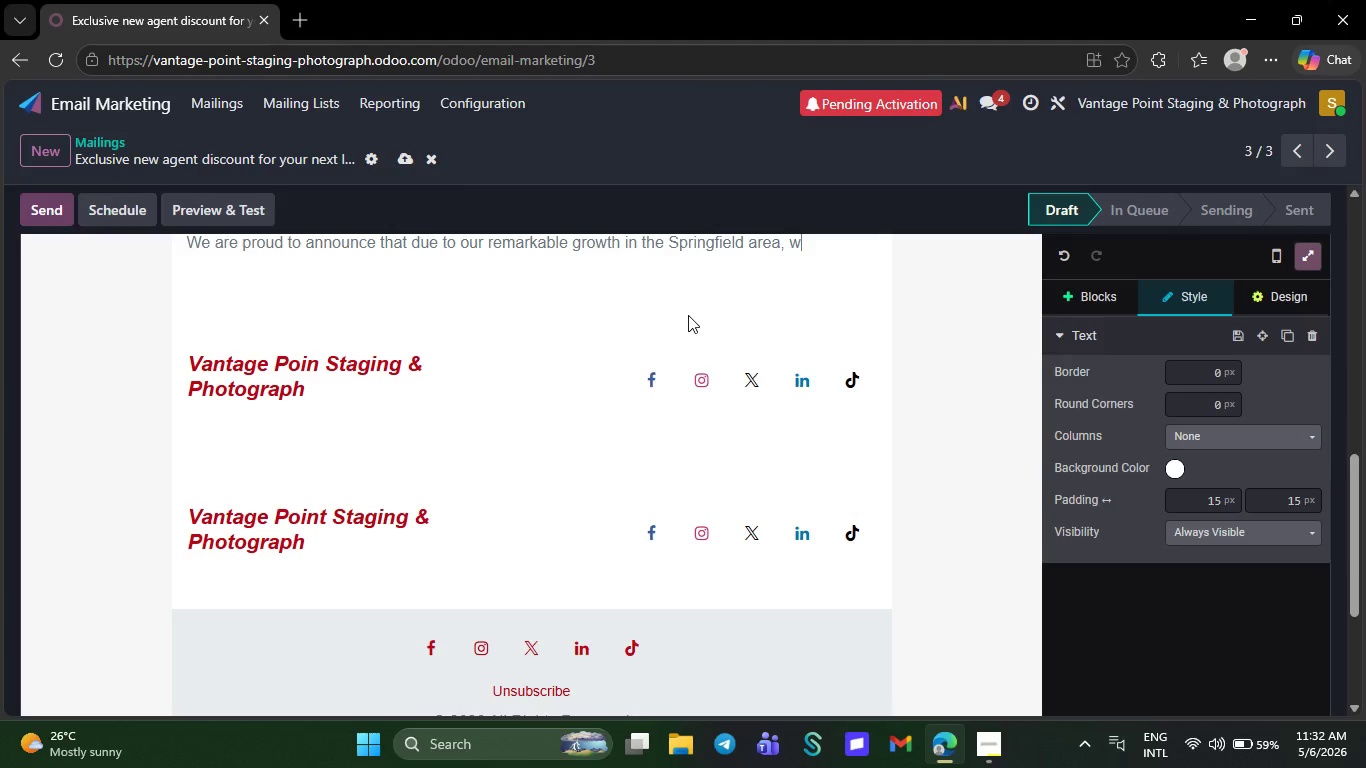 
key(Backspace)
 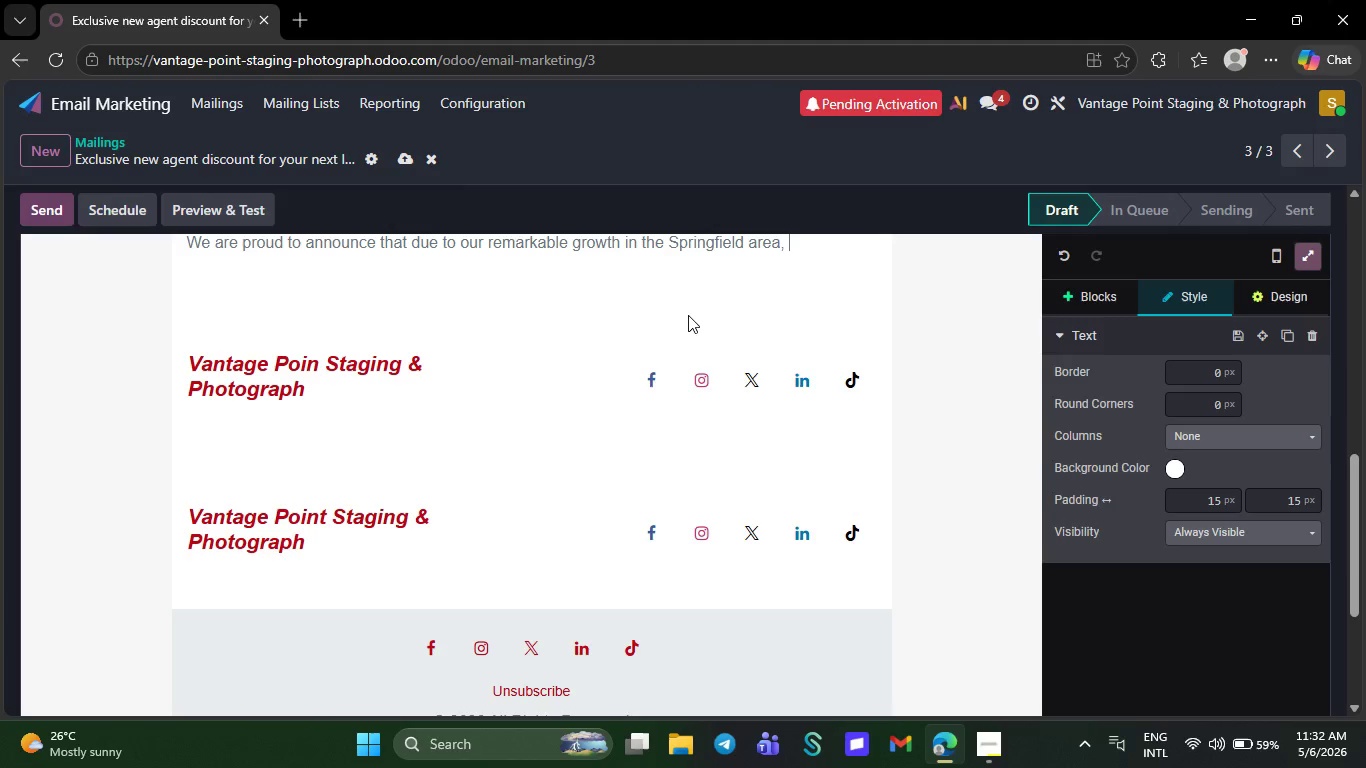 
key(Backspace)
 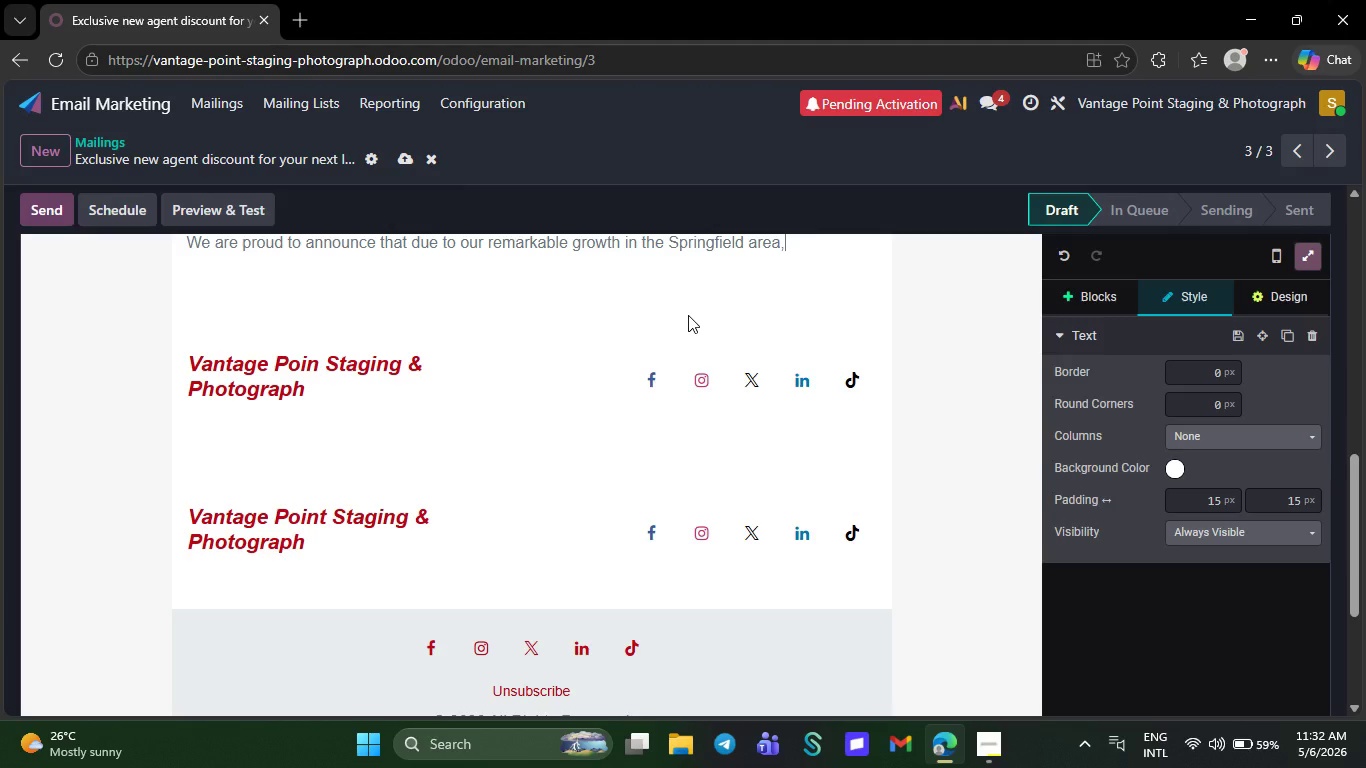 
key(Backspace)
 